 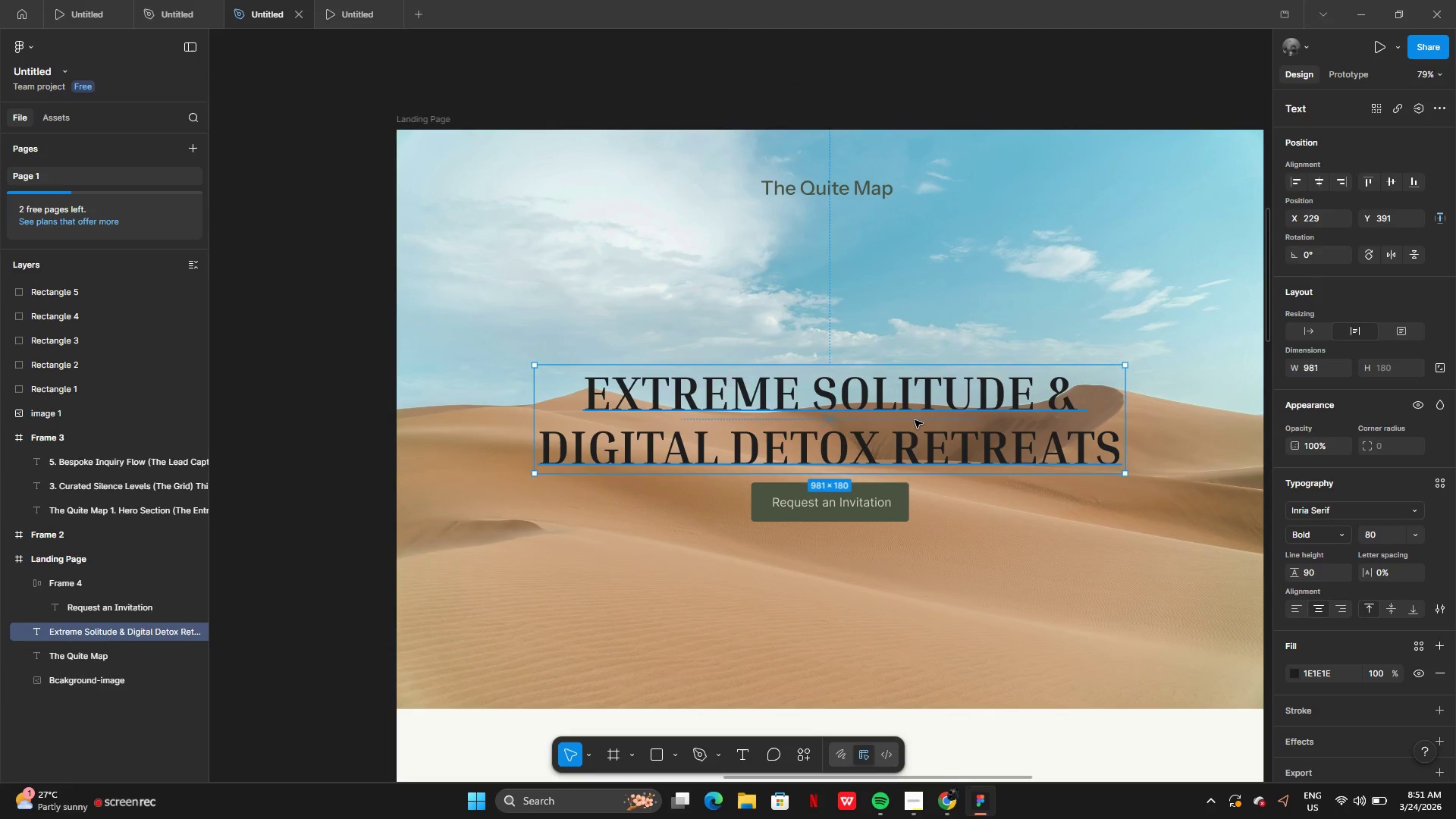 
mouse_move([1358, 673])
 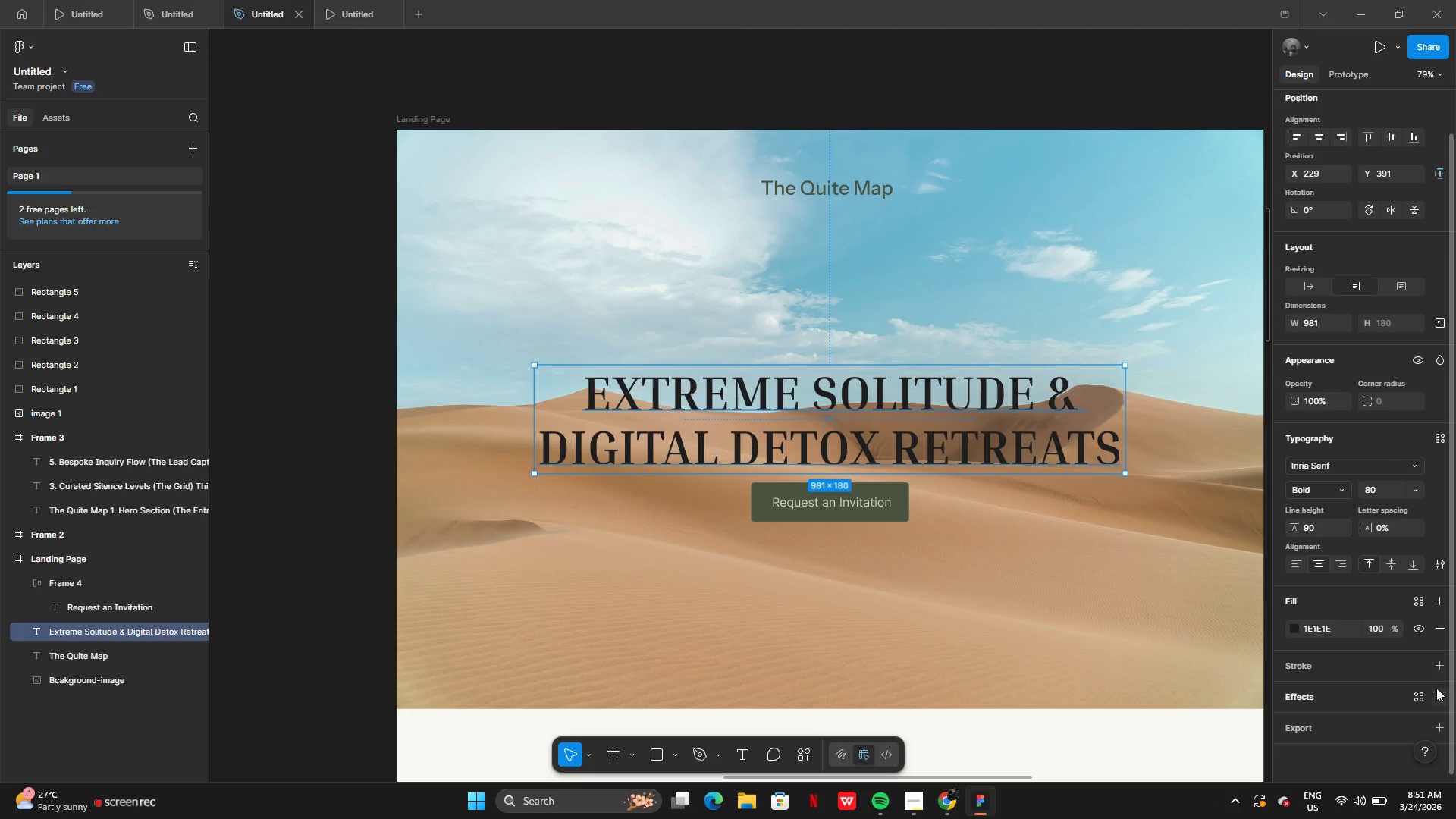 
left_click([1434, 691])
 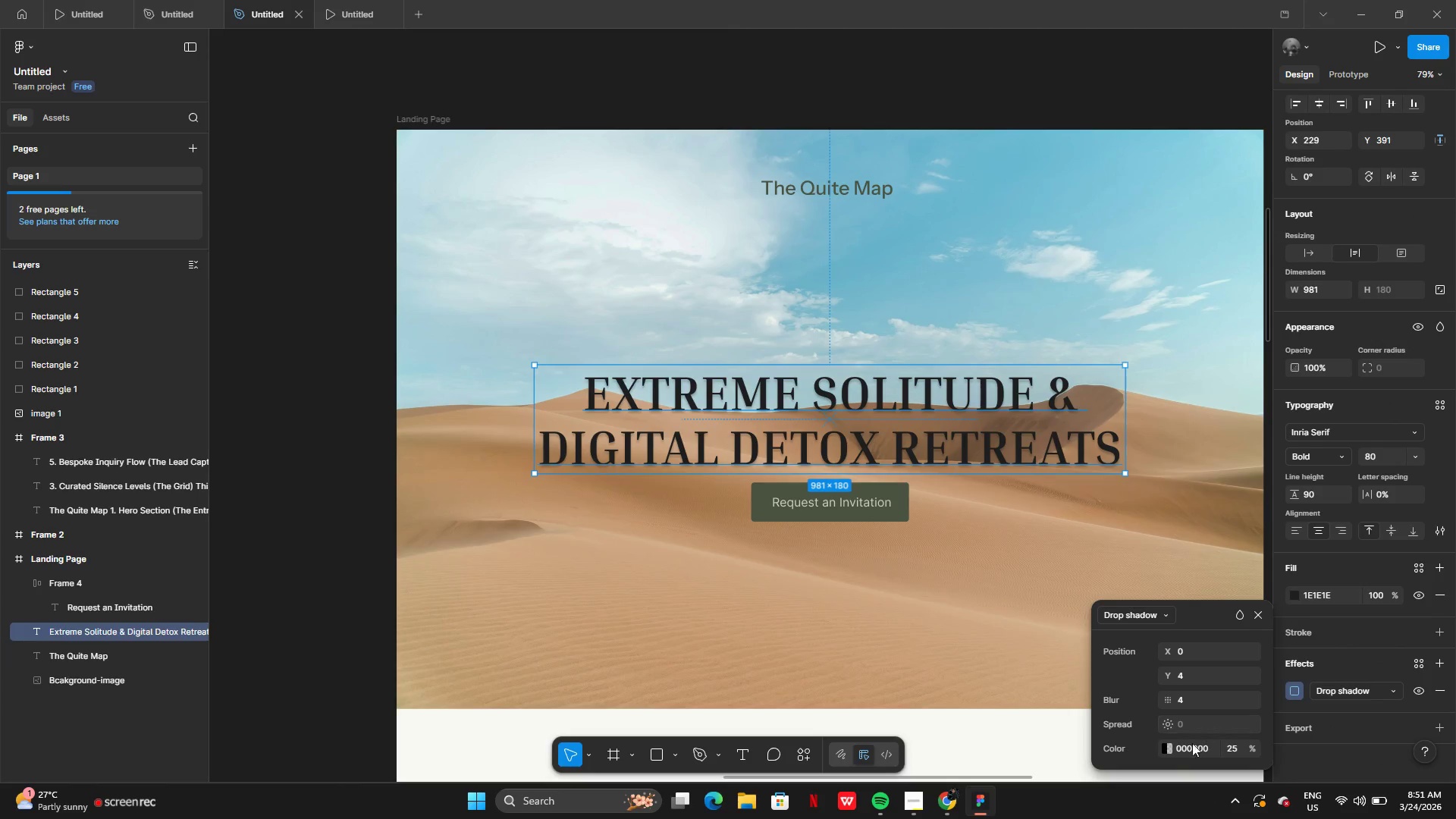 
left_click([1164, 750])
 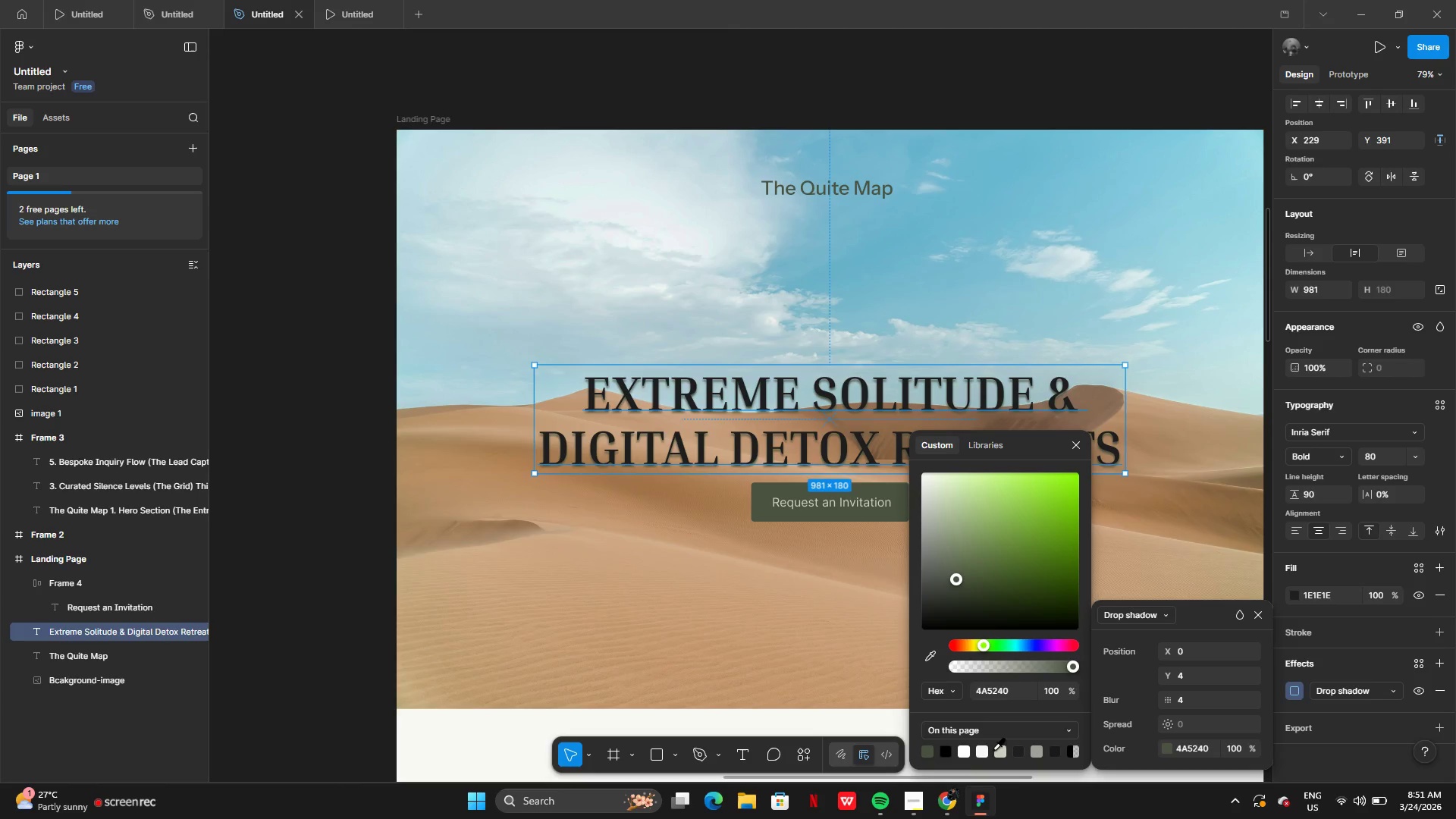 
left_click([1001, 752])
 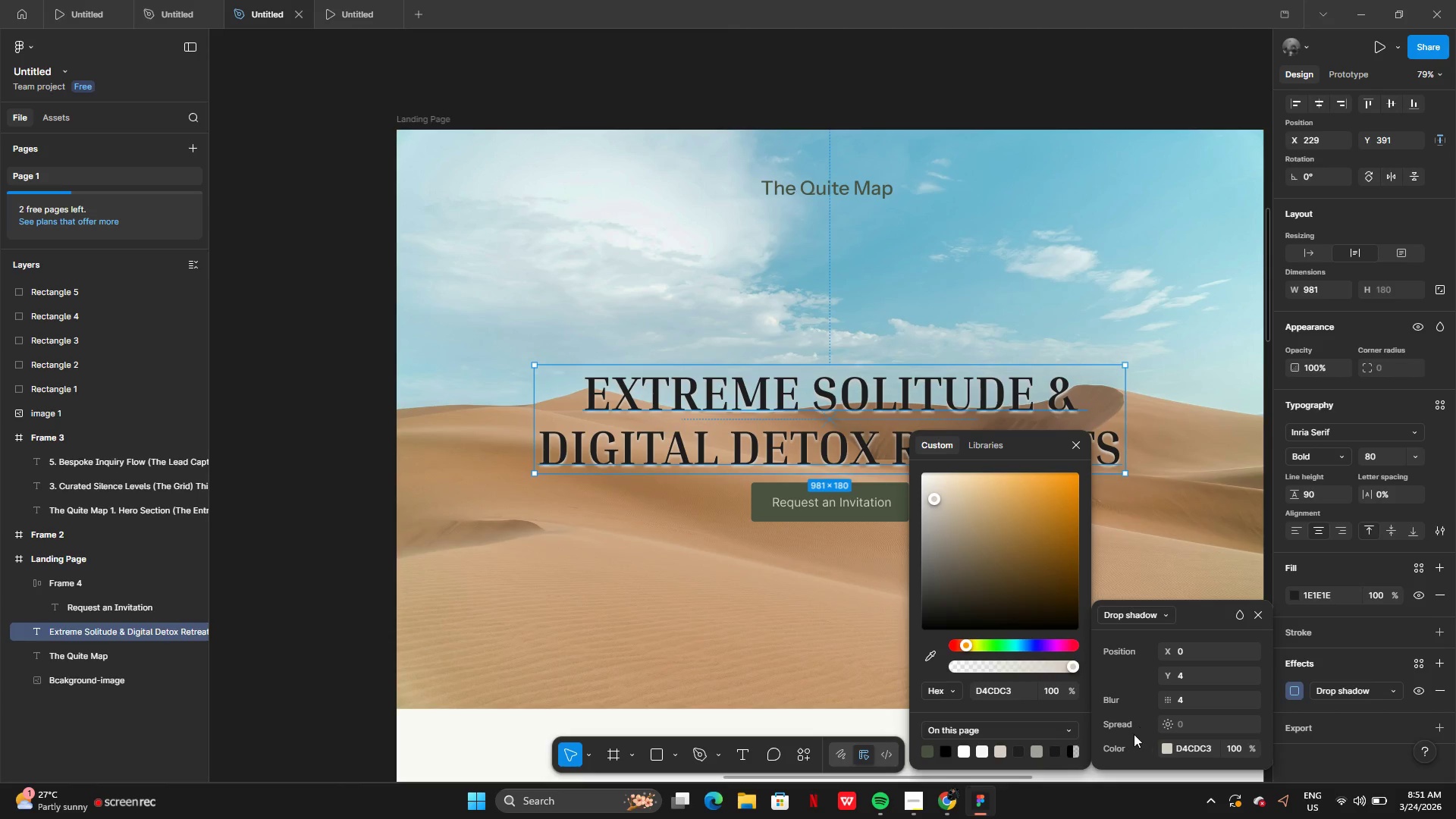 
left_click([1032, 755])
 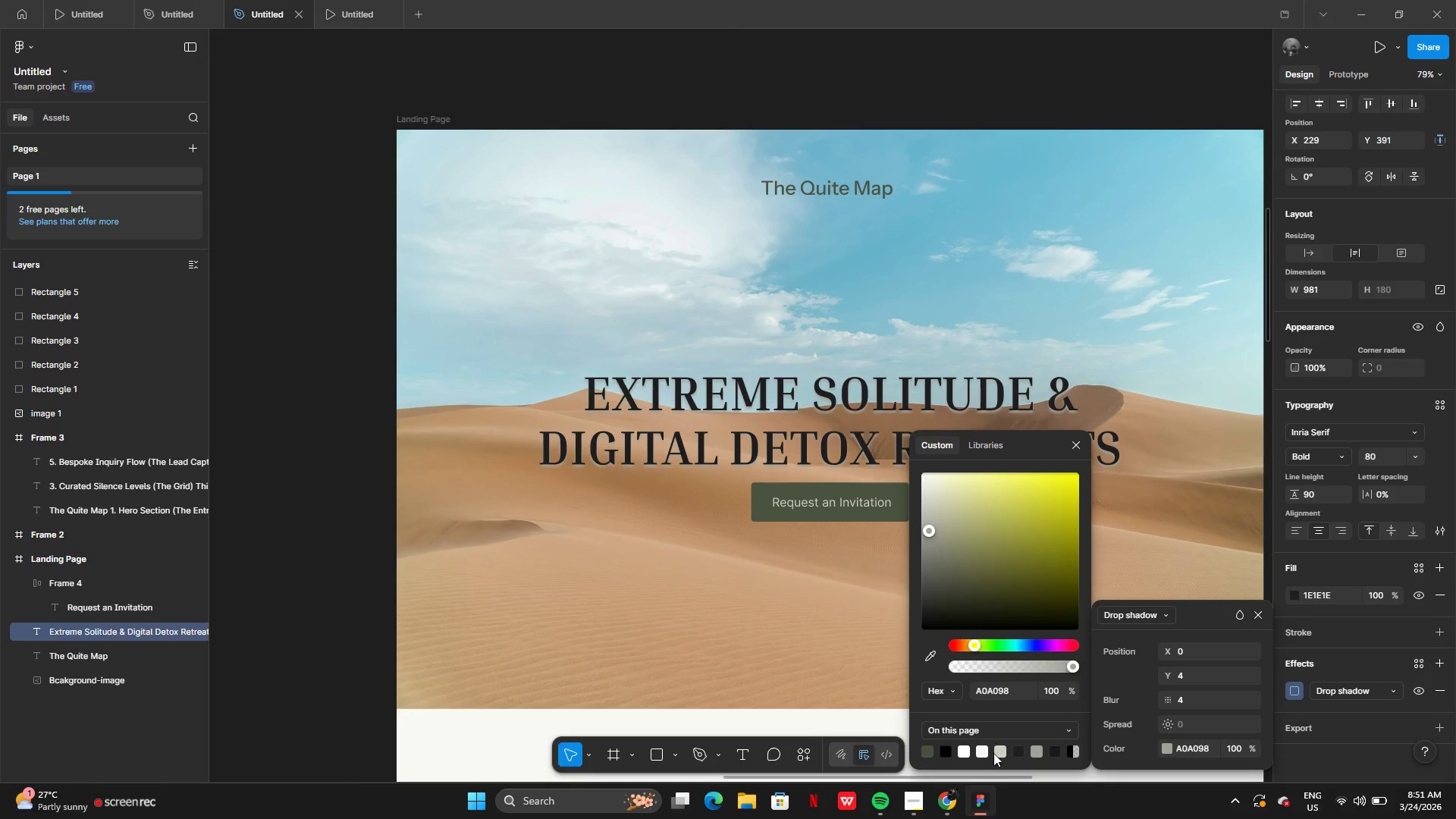 
left_click([997, 752])
 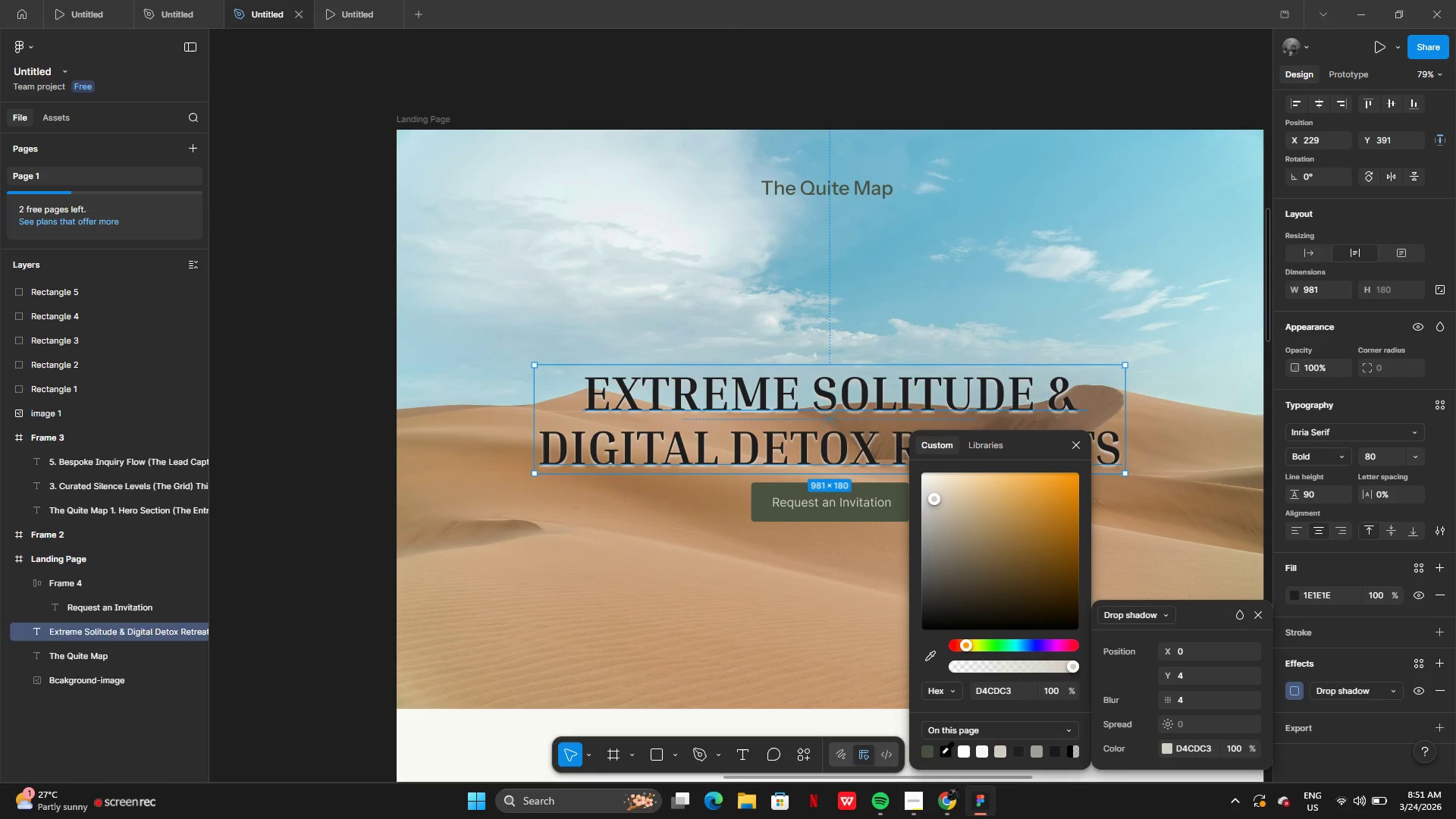 
left_click([940, 754])
 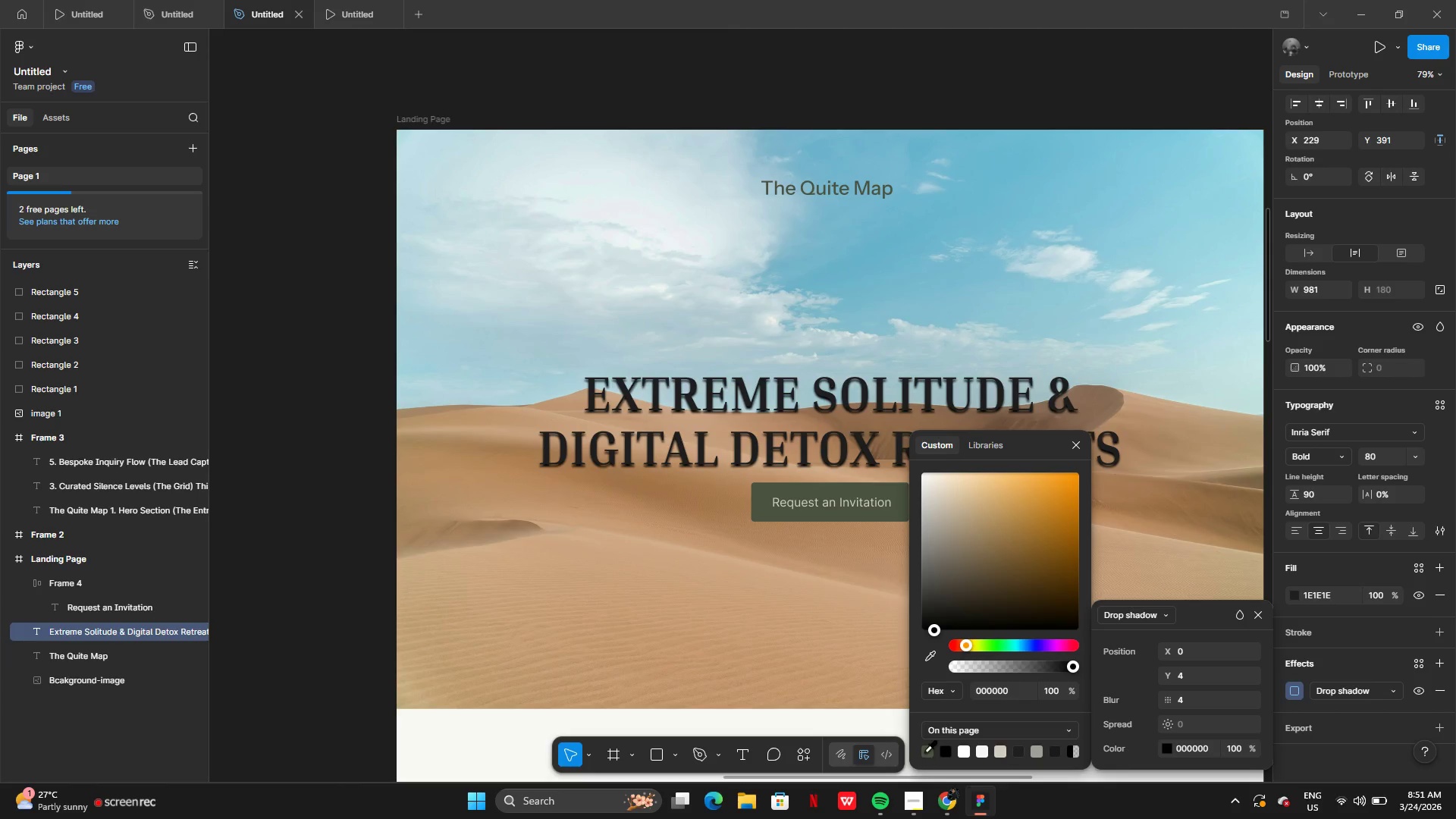 
left_click([925, 752])
 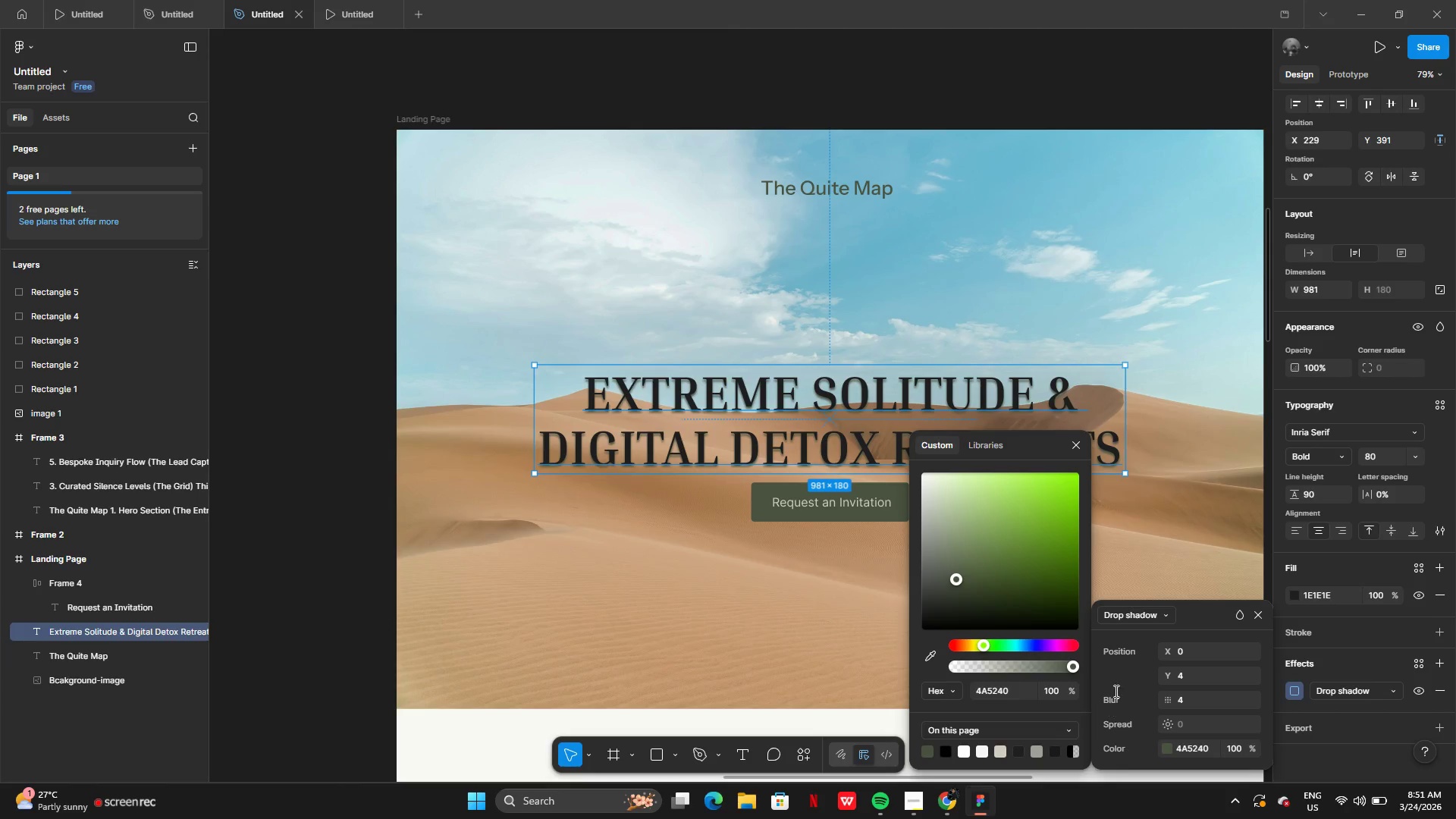 
left_click([1122, 613])
 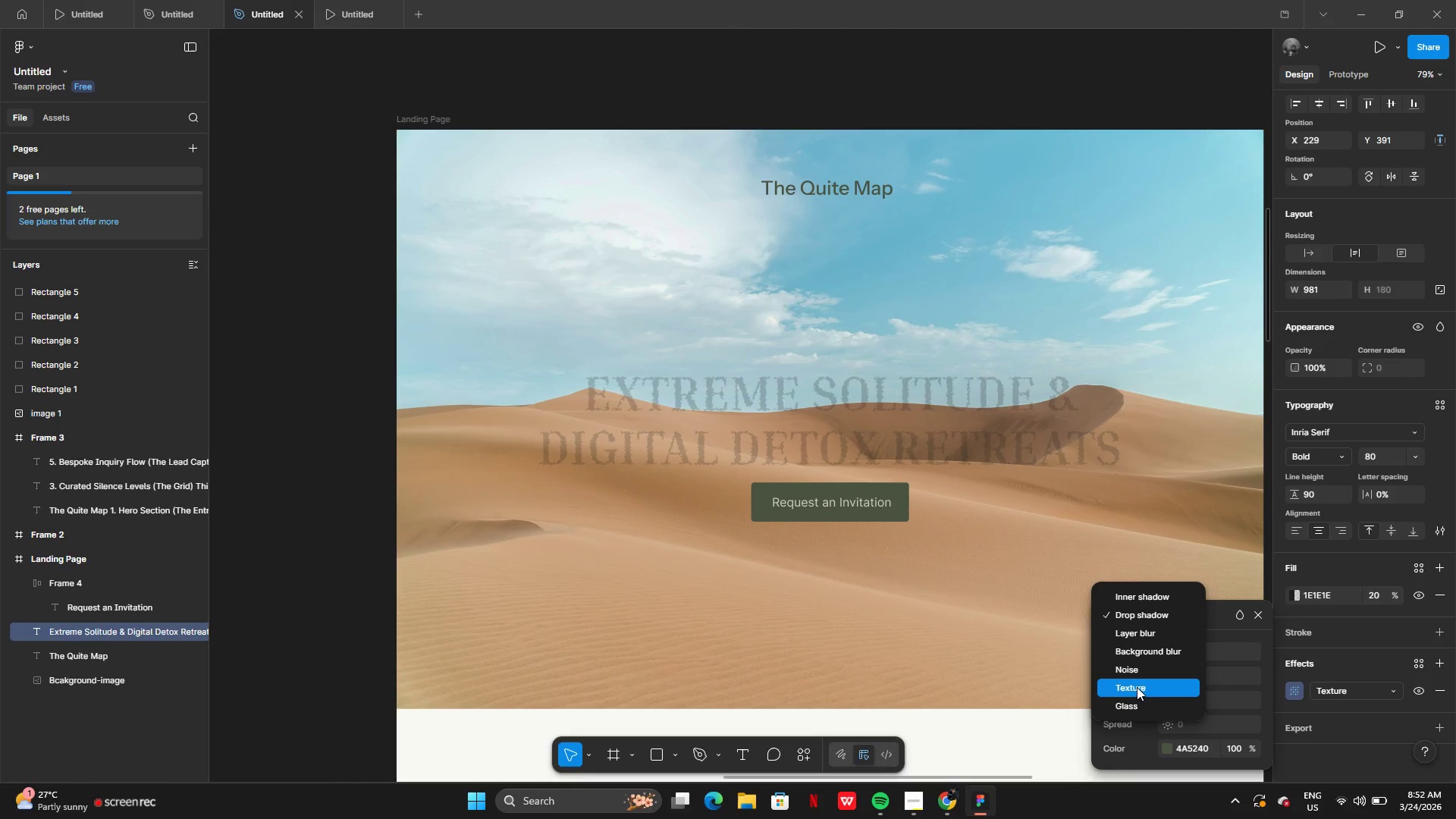 
wait(14.0)
 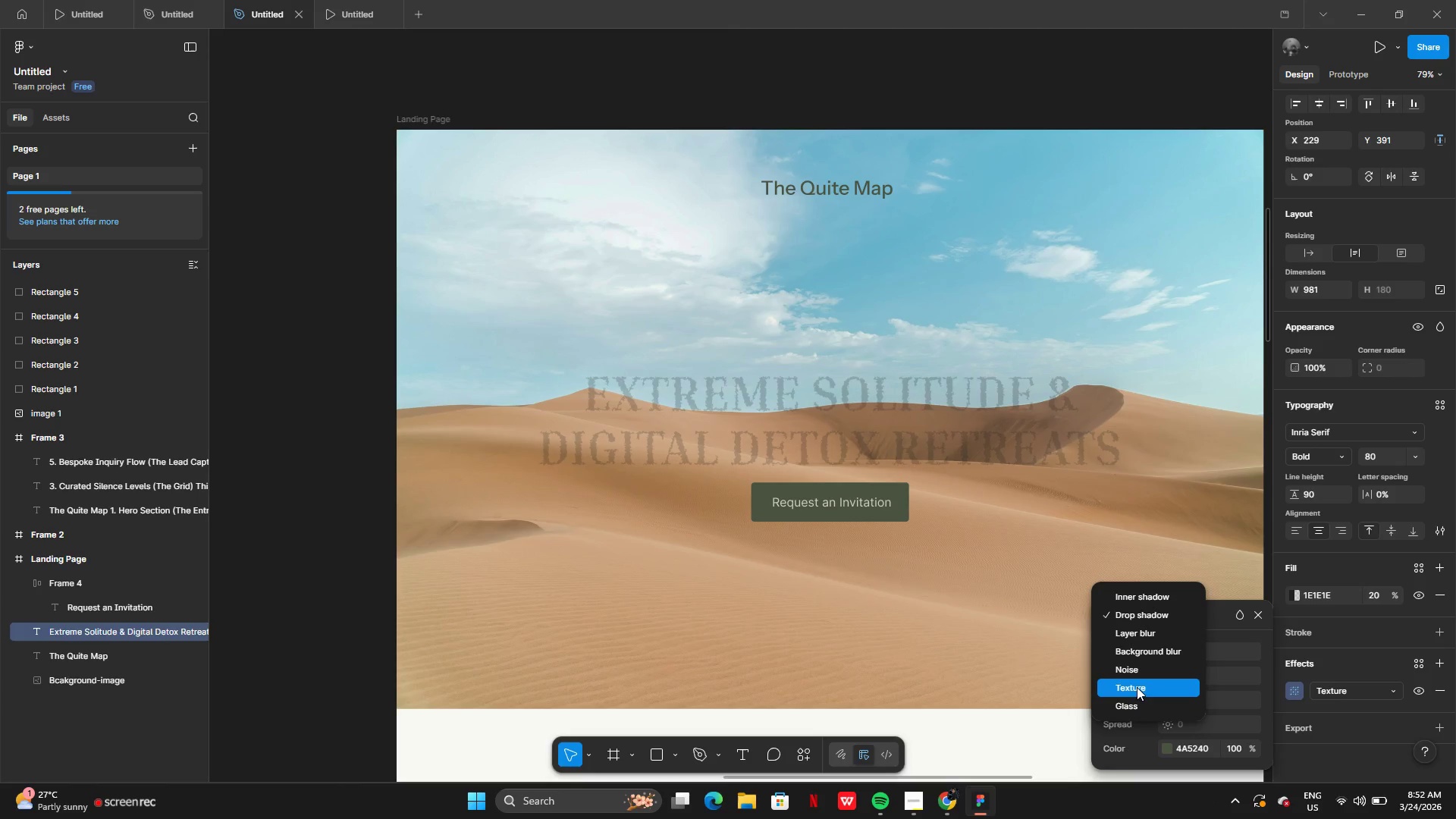 
left_click([1445, 689])
 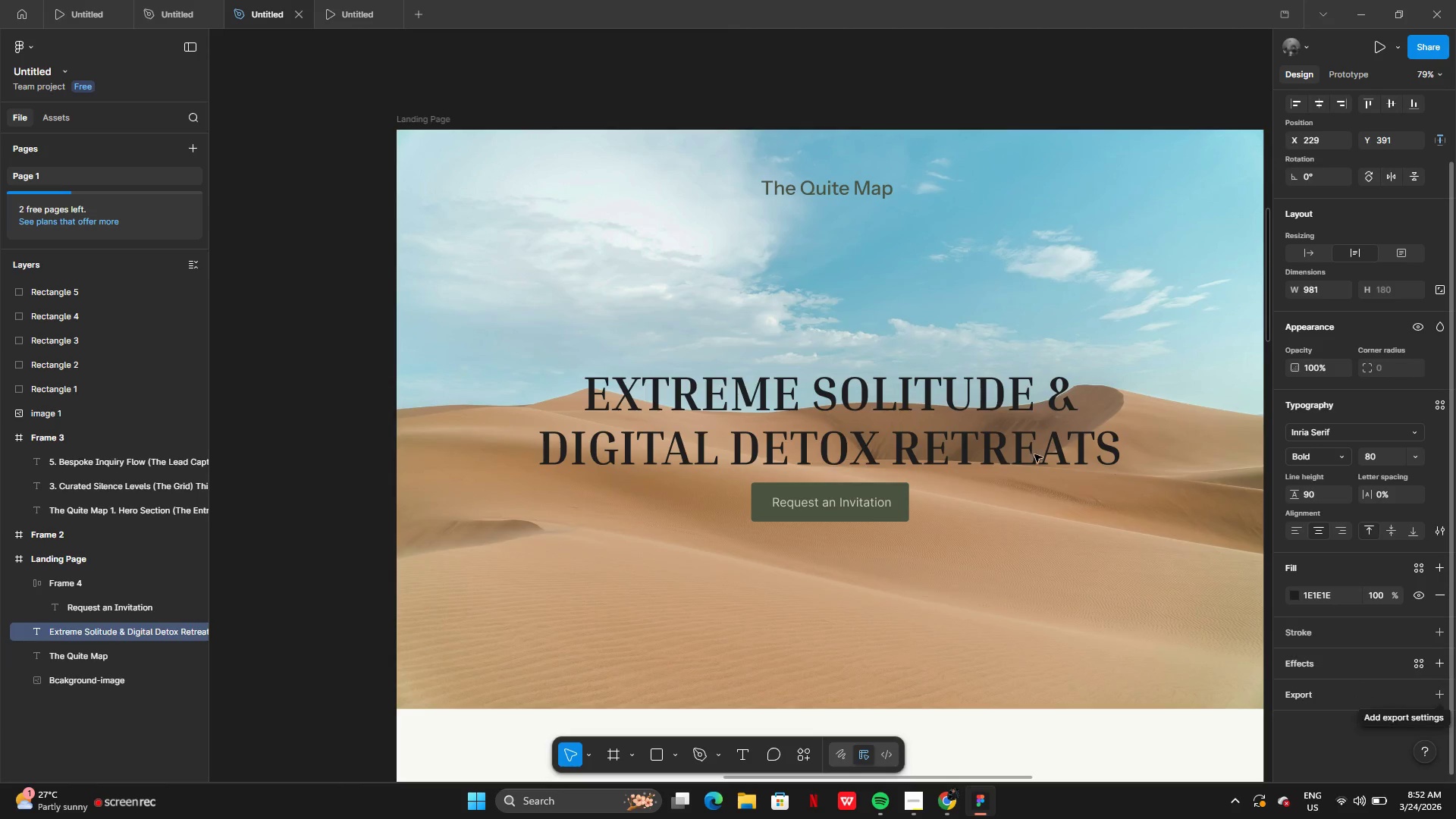 
left_click([974, 412])
 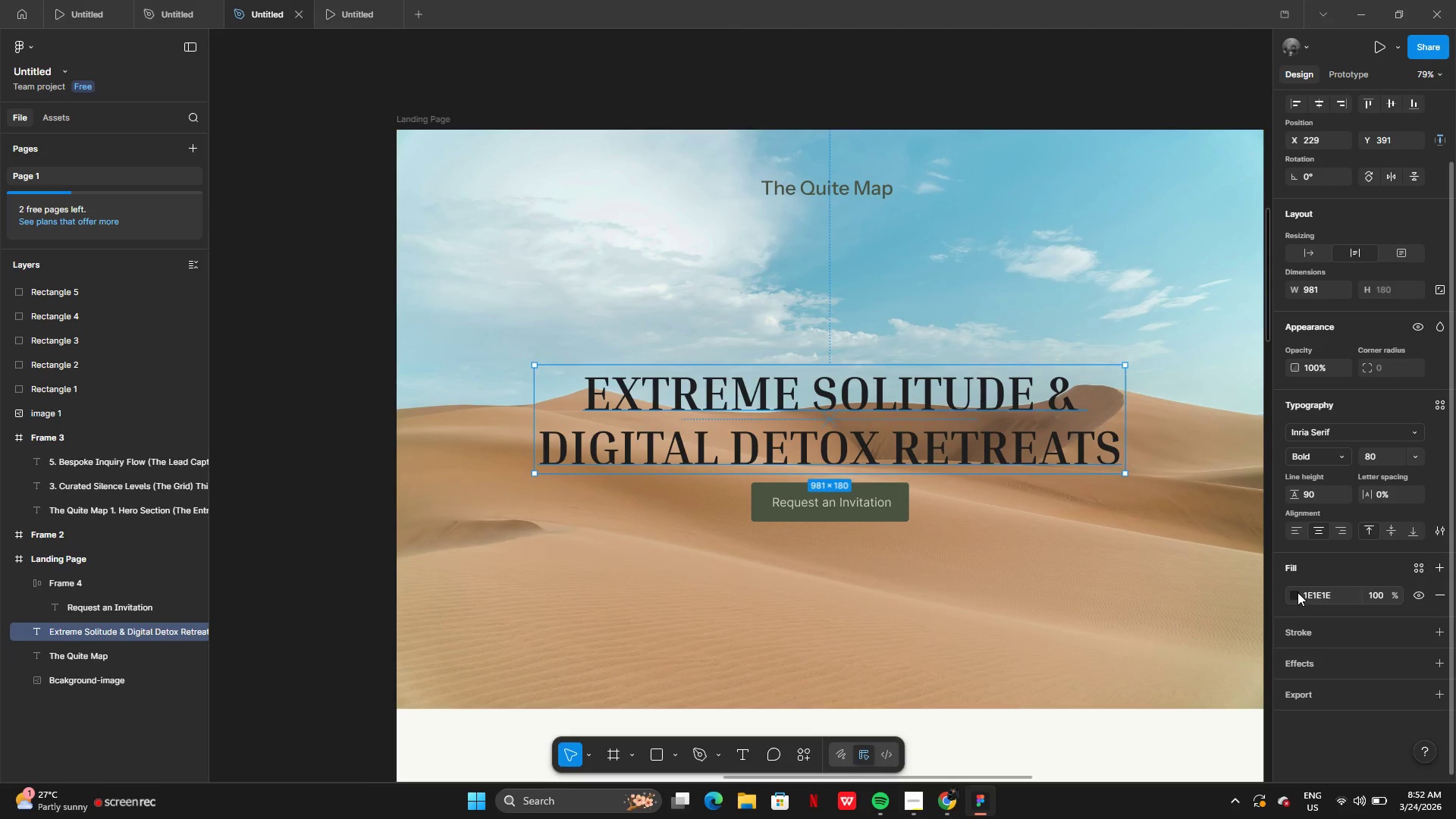 
left_click([1298, 589])
 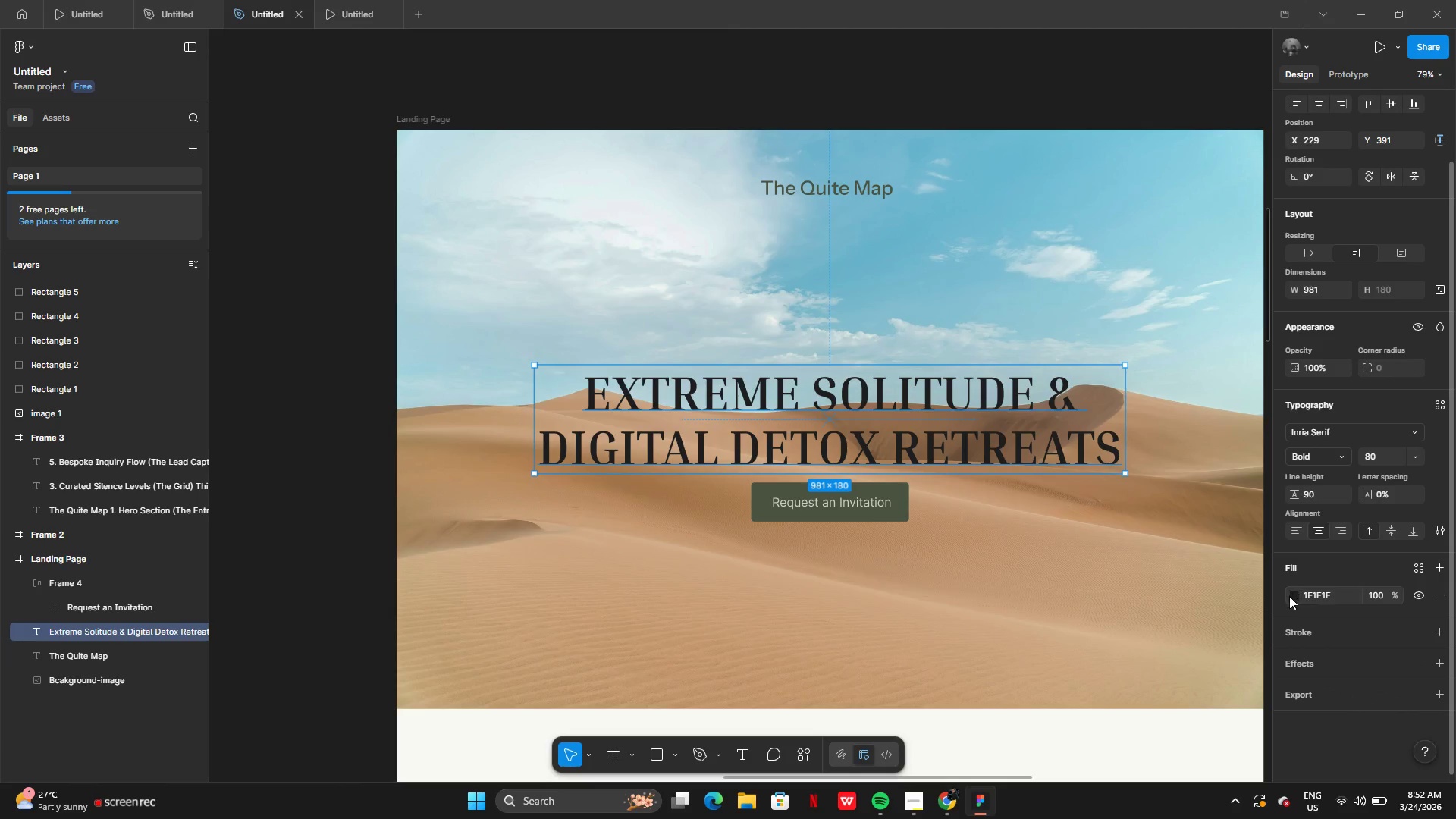 
left_click([1289, 598])
 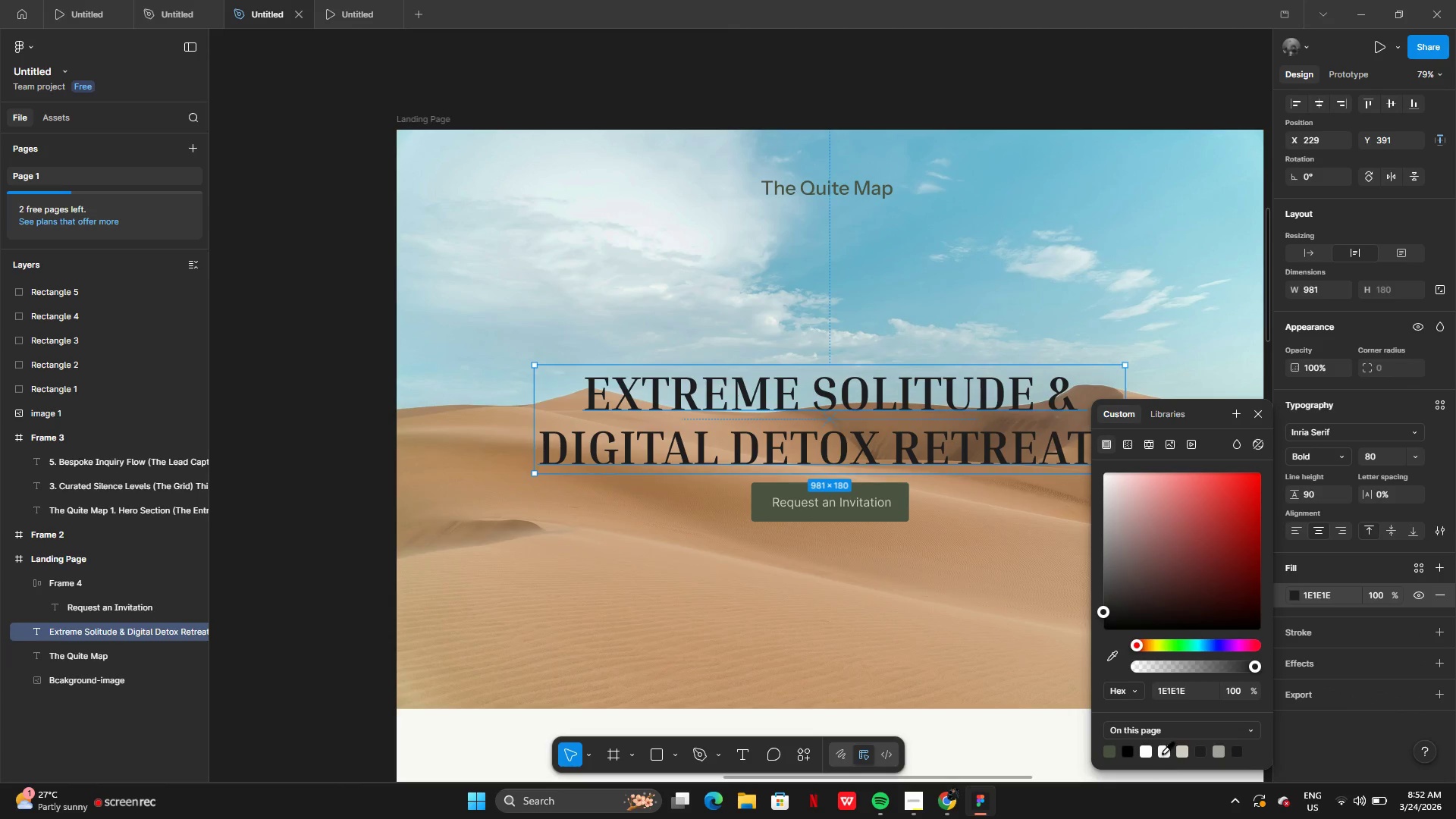 
left_click([1163, 751])
 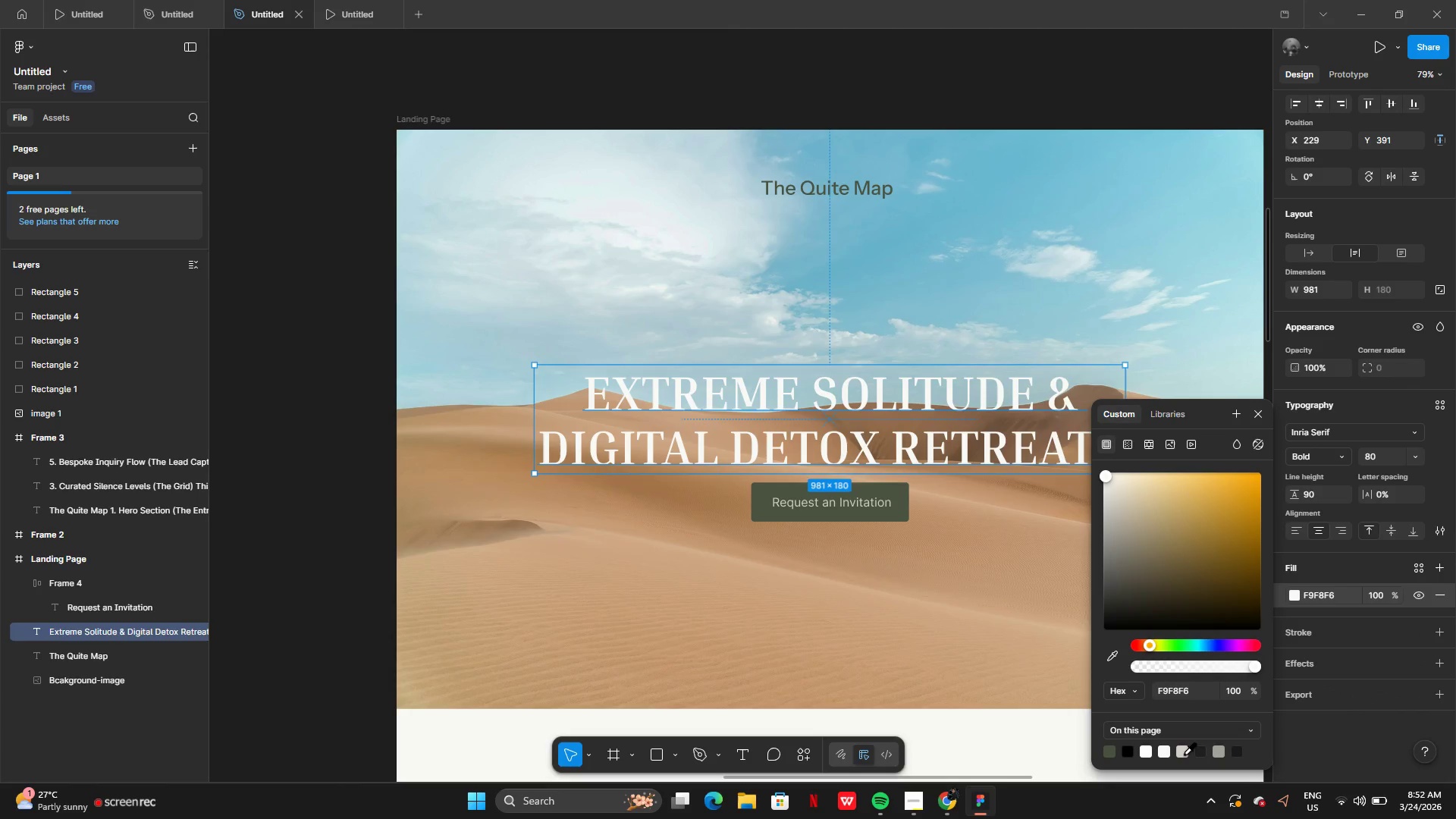 
left_click([1184, 754])
 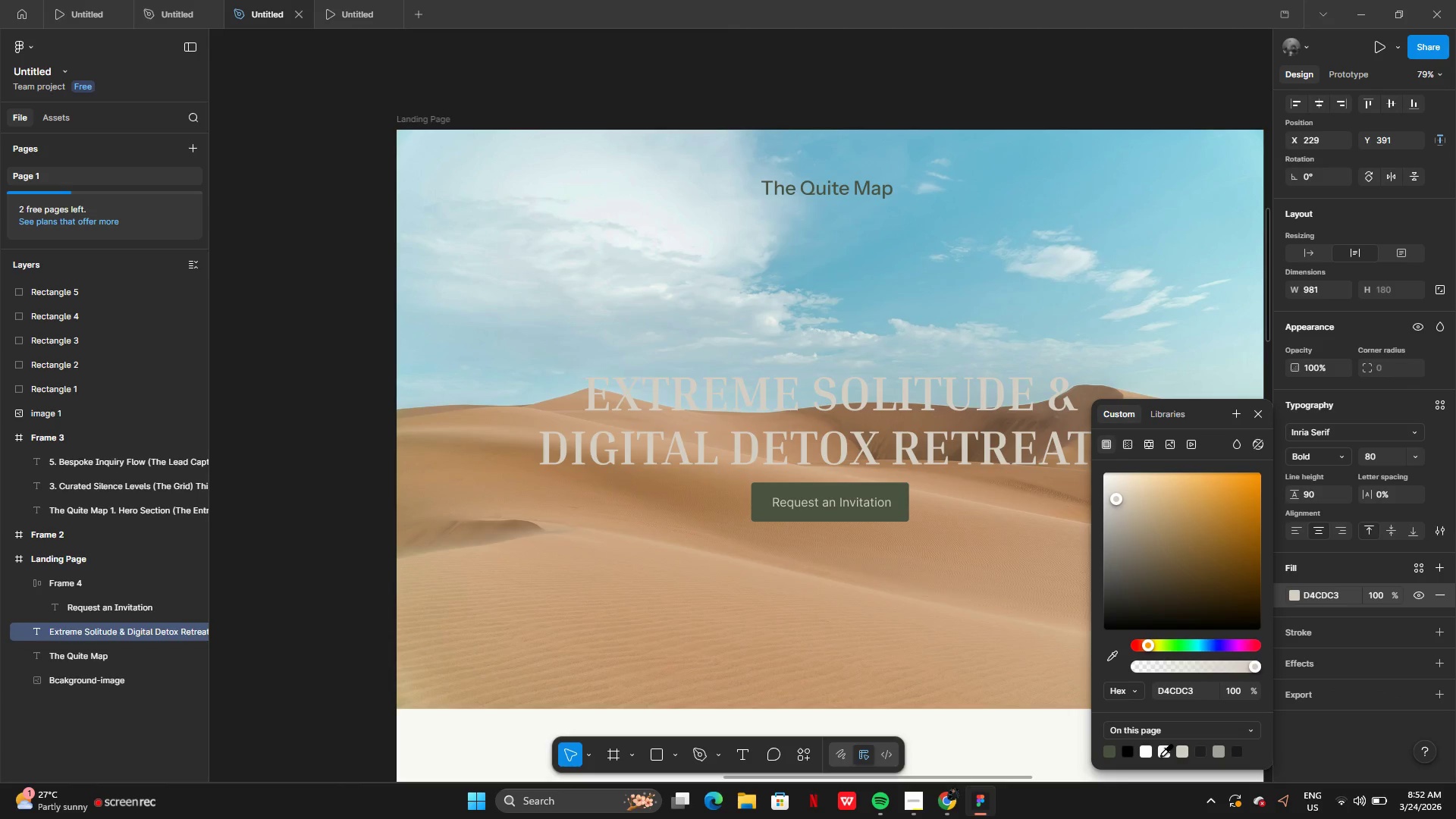 
left_click([1162, 755])
 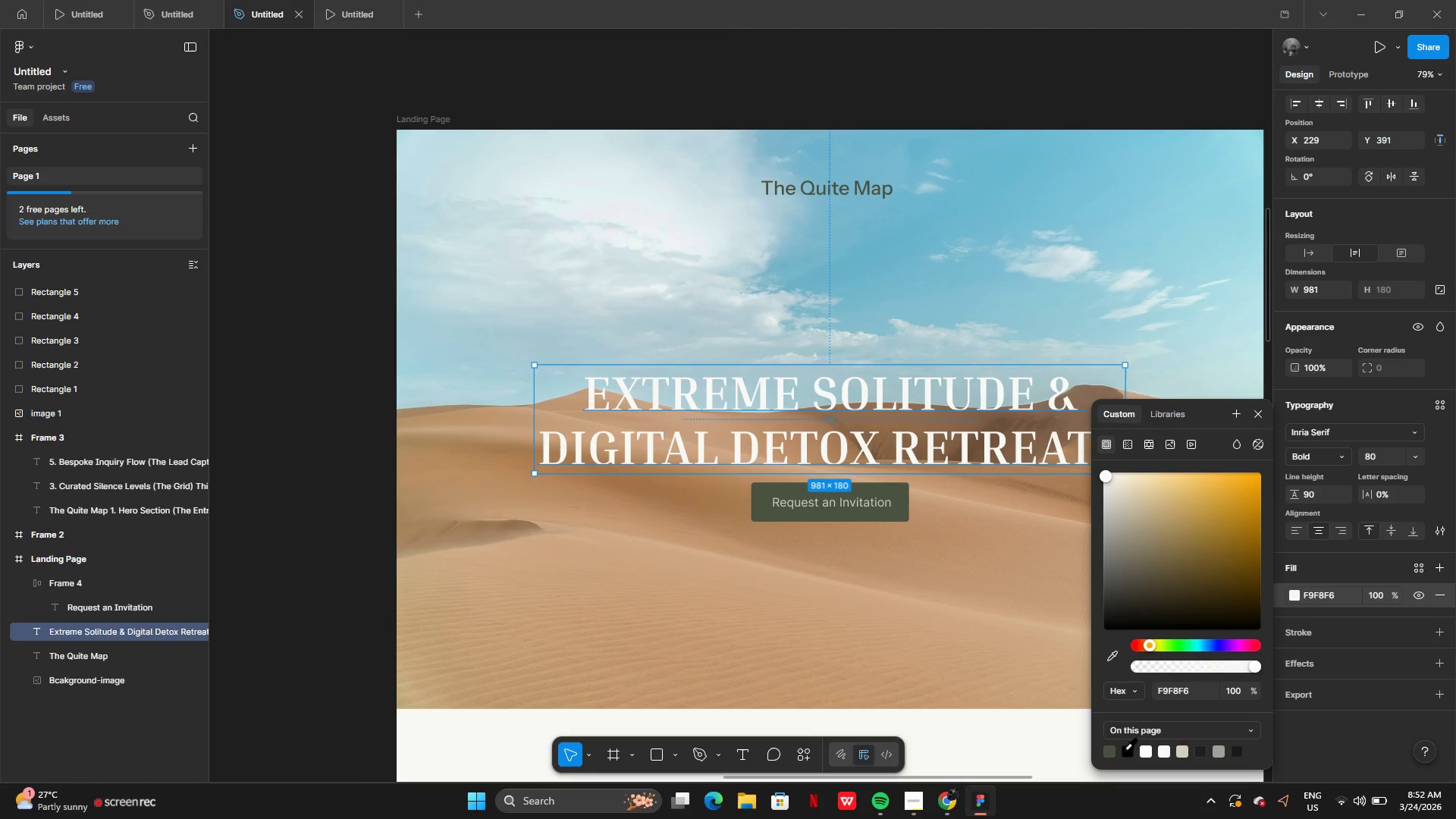 
left_click([1112, 749])
 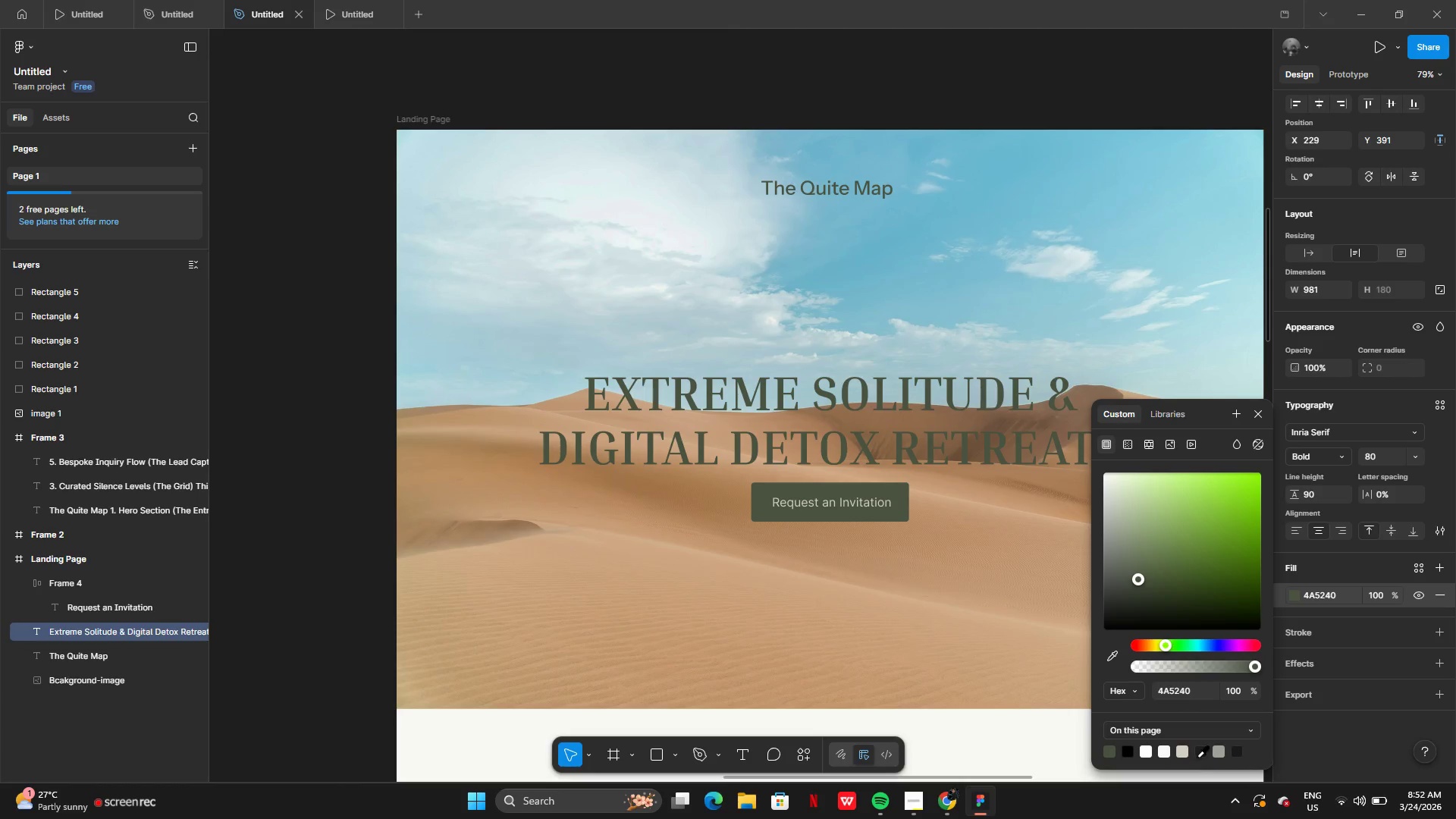 
left_click([1200, 757])
 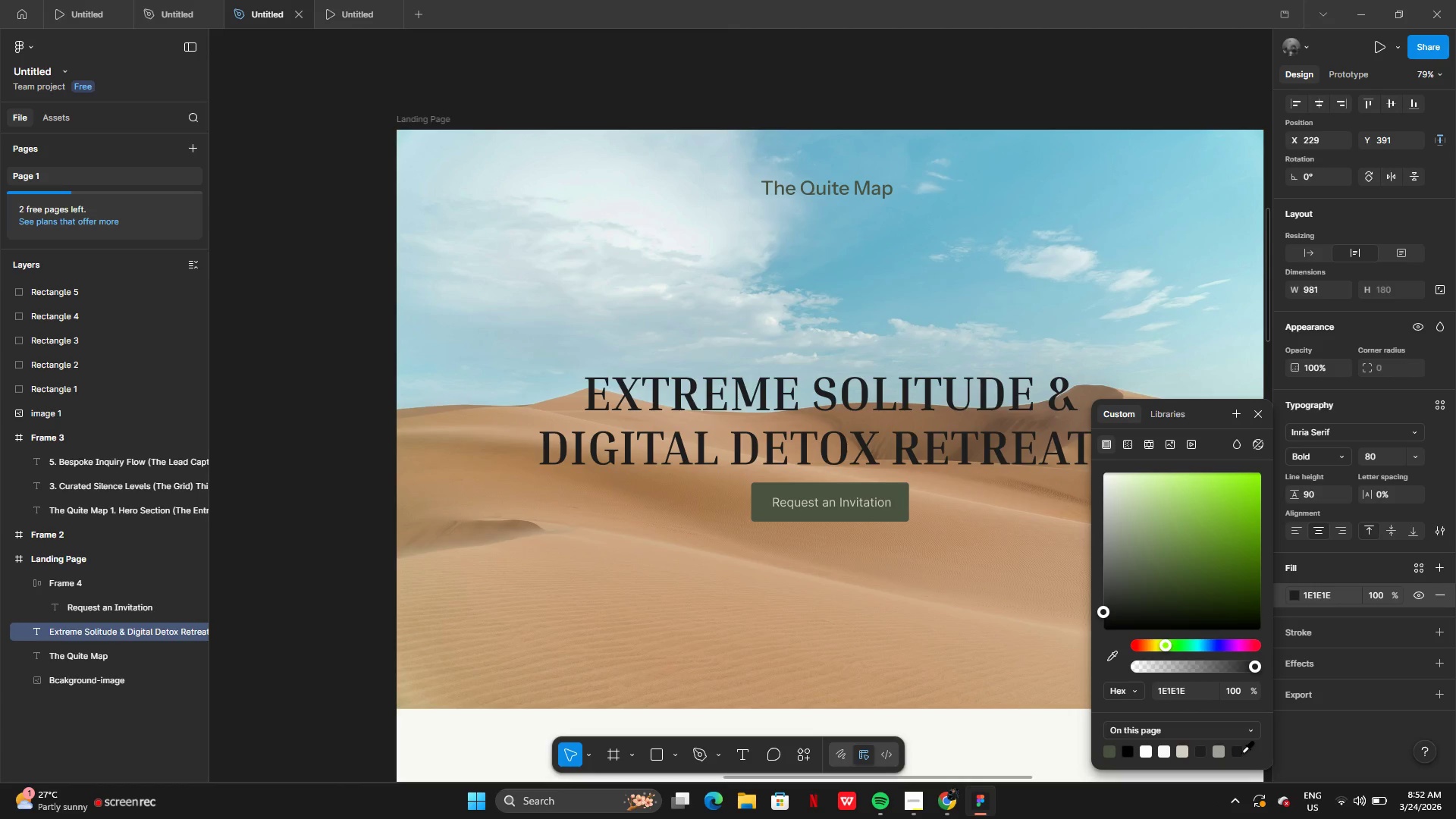 
left_click([1241, 752])
 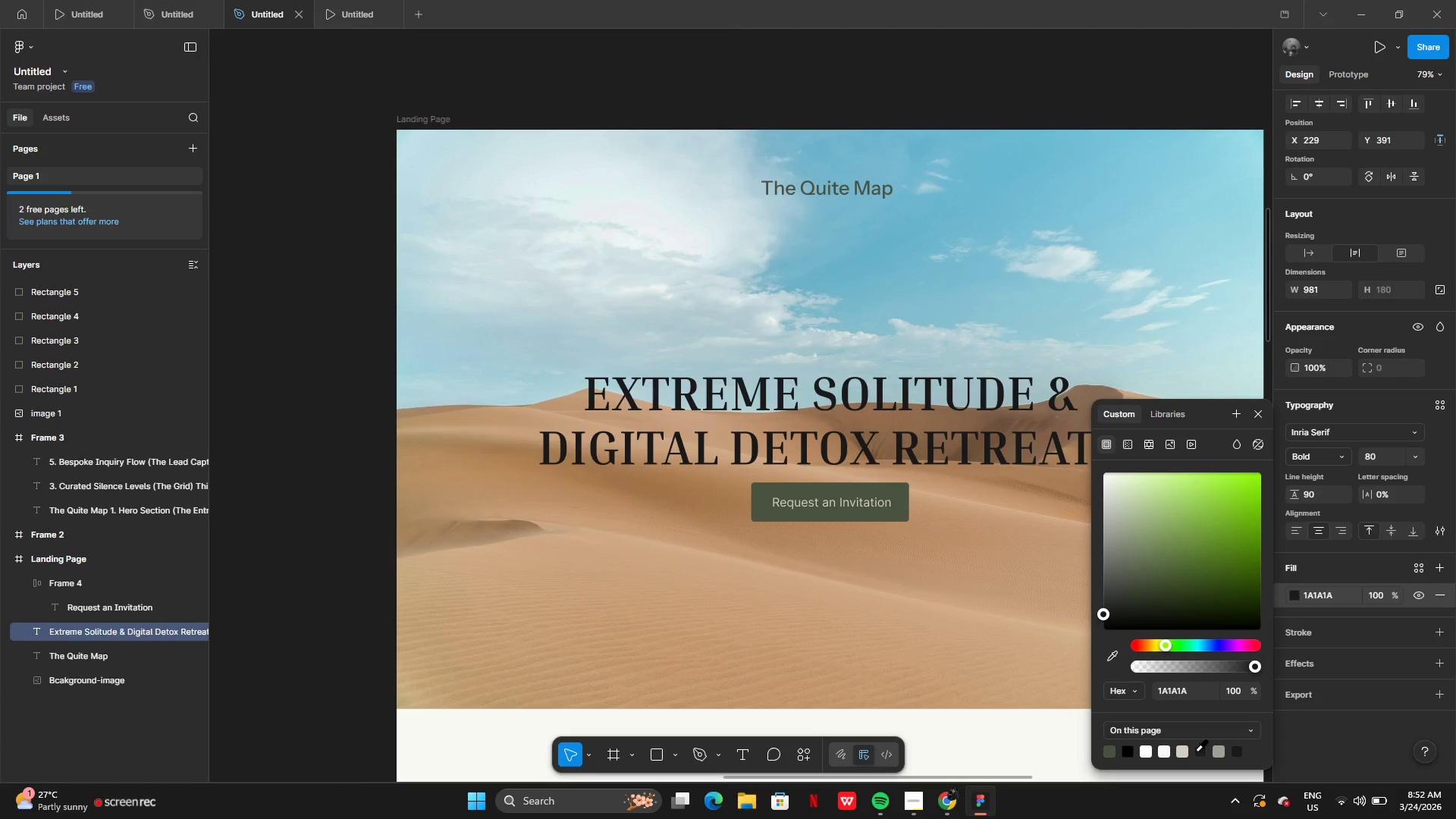 
left_click([1195, 751])
 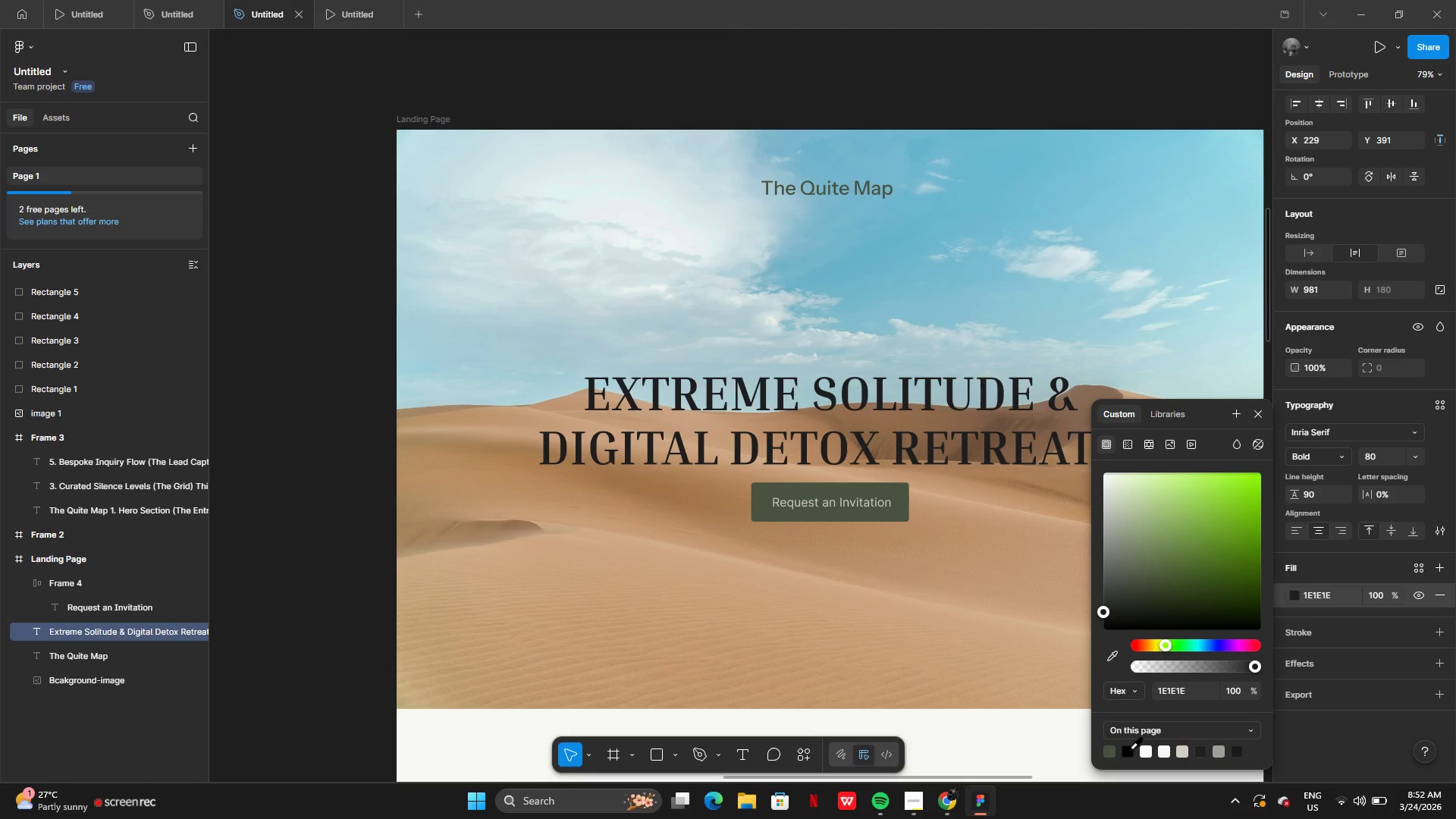 
left_click([1130, 748])
 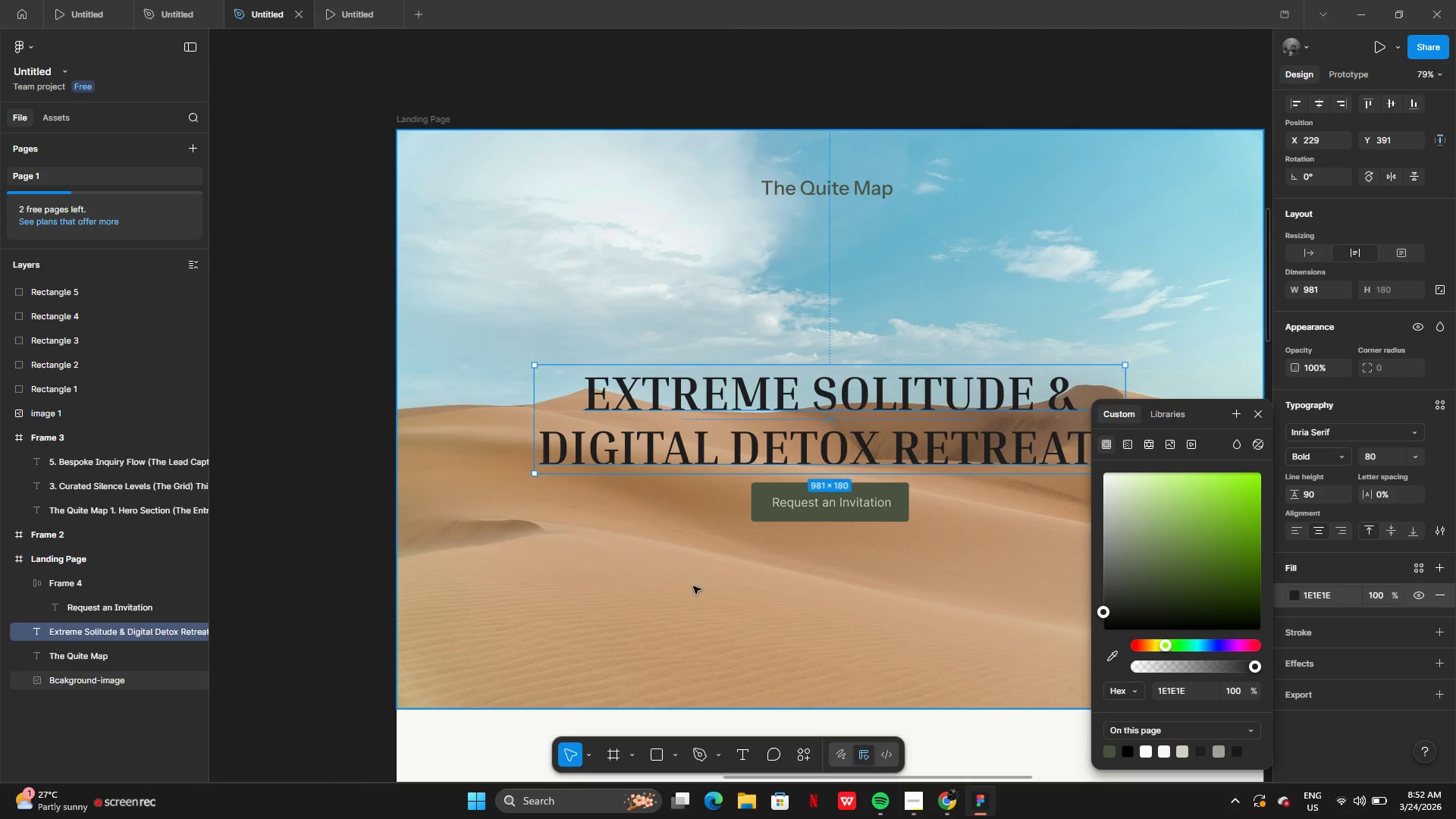 
left_click_drag(start_coordinate=[278, 435], to_coordinate=[284, 435])
 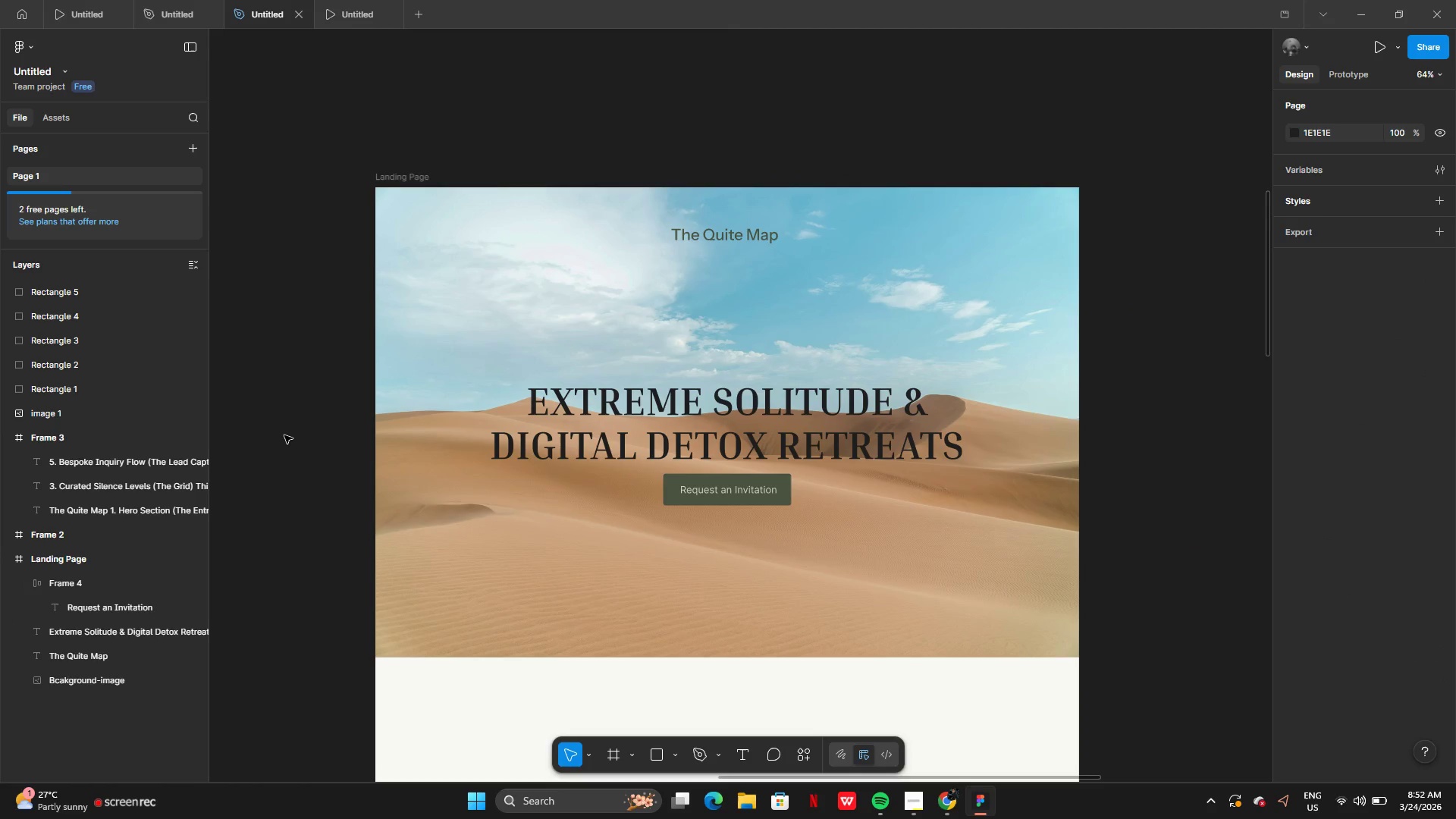 
wait(9.75)
 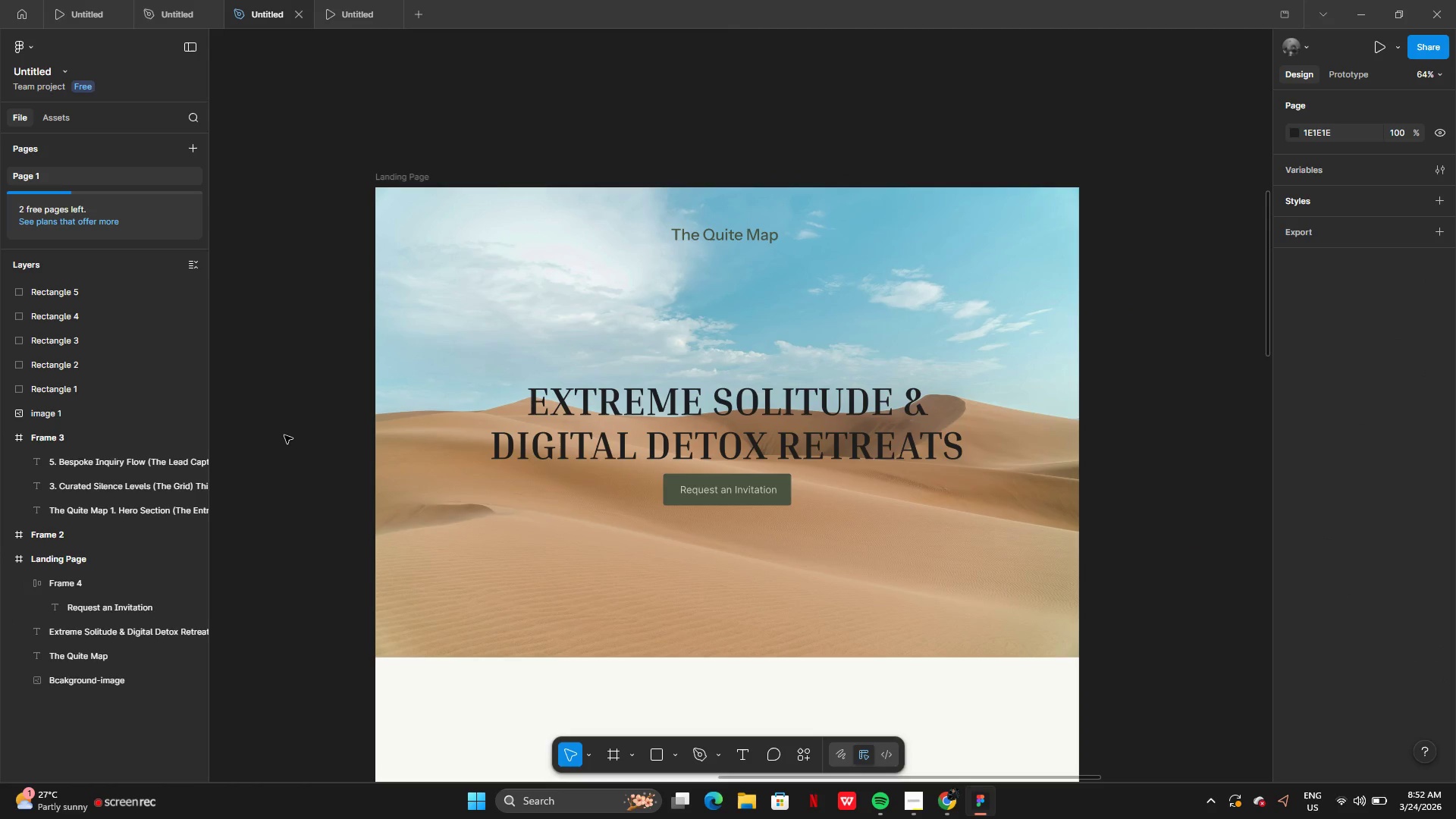 
double_click([877, 583])
 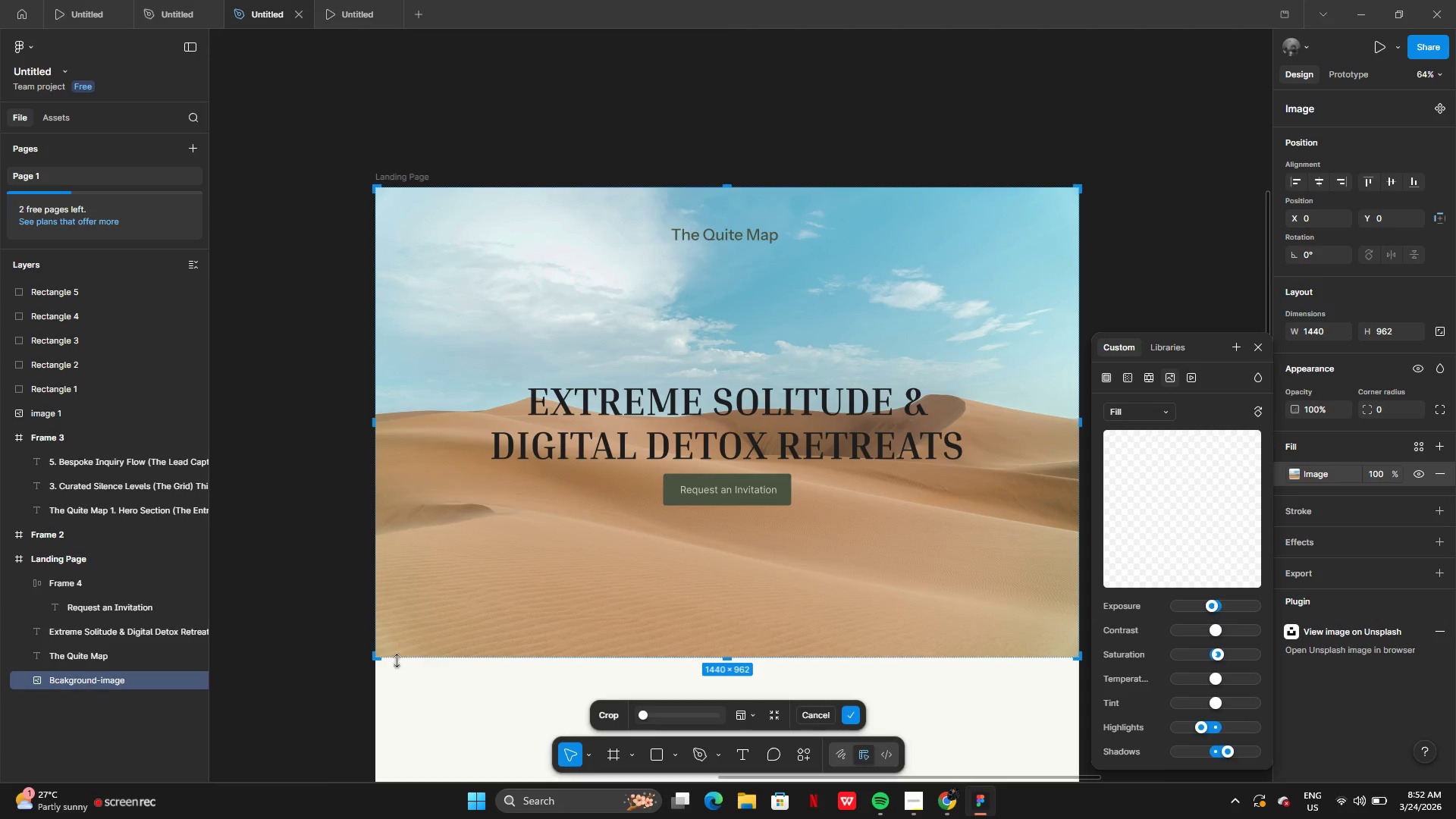 
left_click_drag(start_coordinate=[376, 654], to_coordinate=[292, 800])
 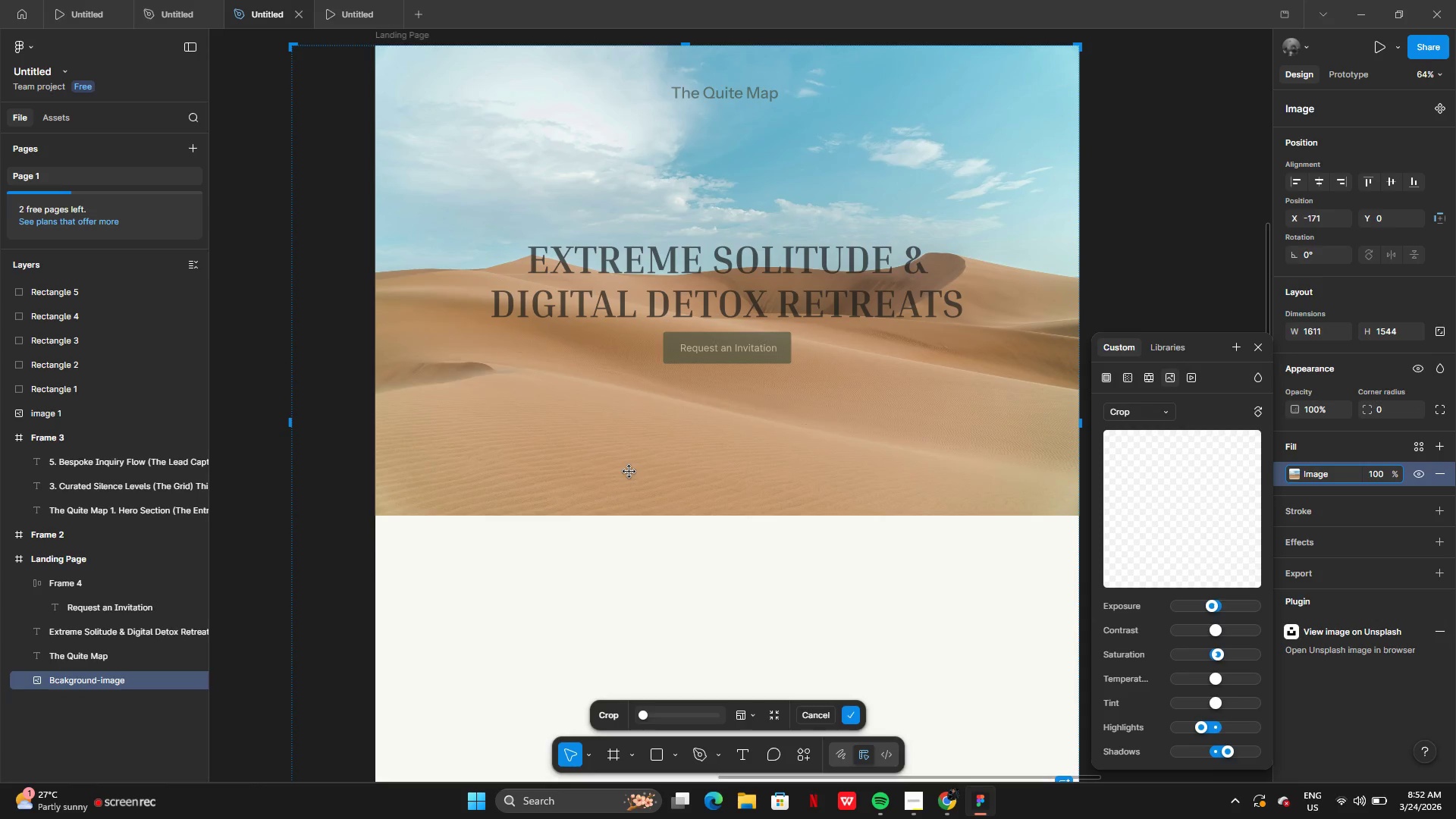 
key(Control+Z)
 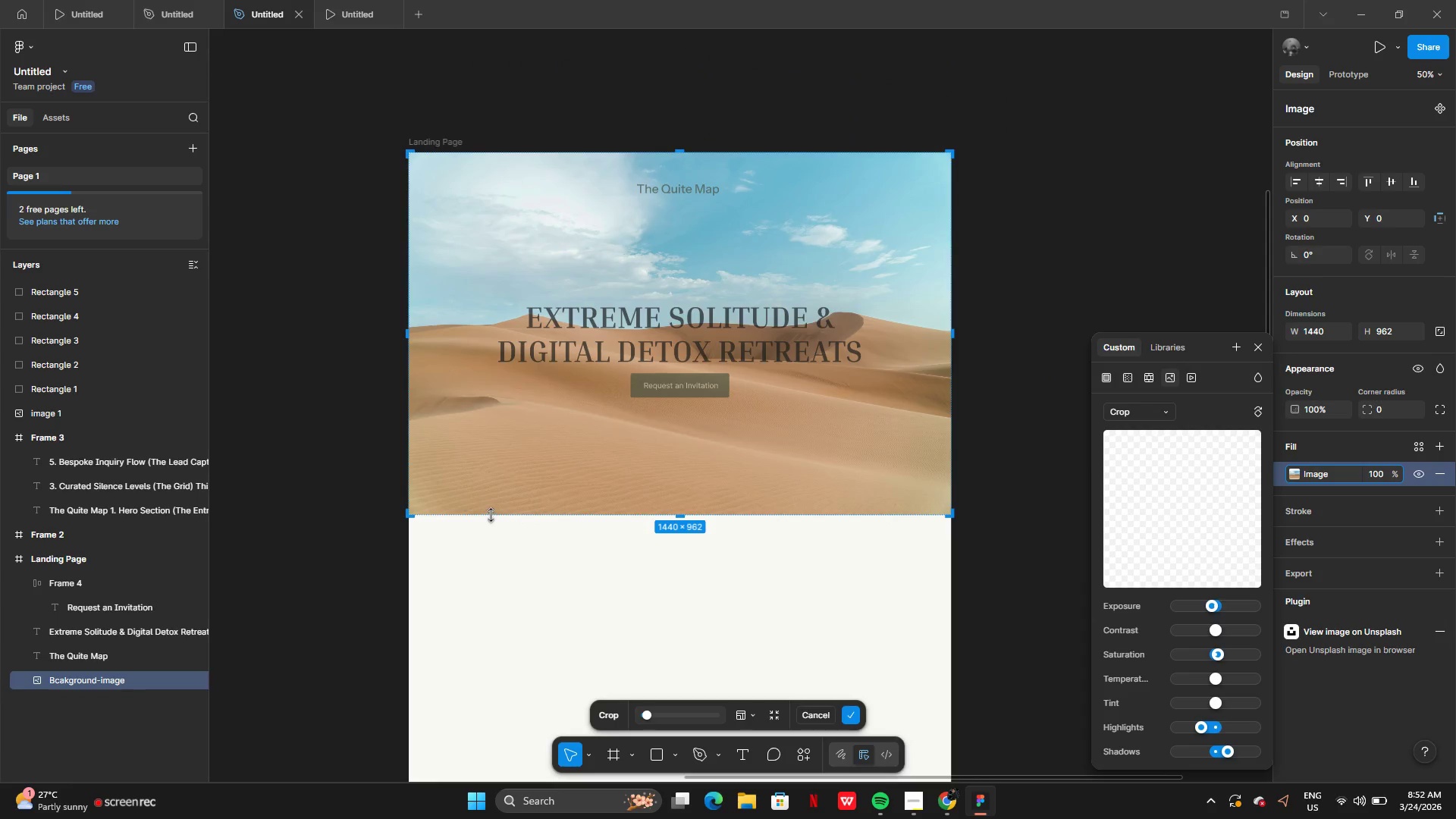 
wait(5.38)
 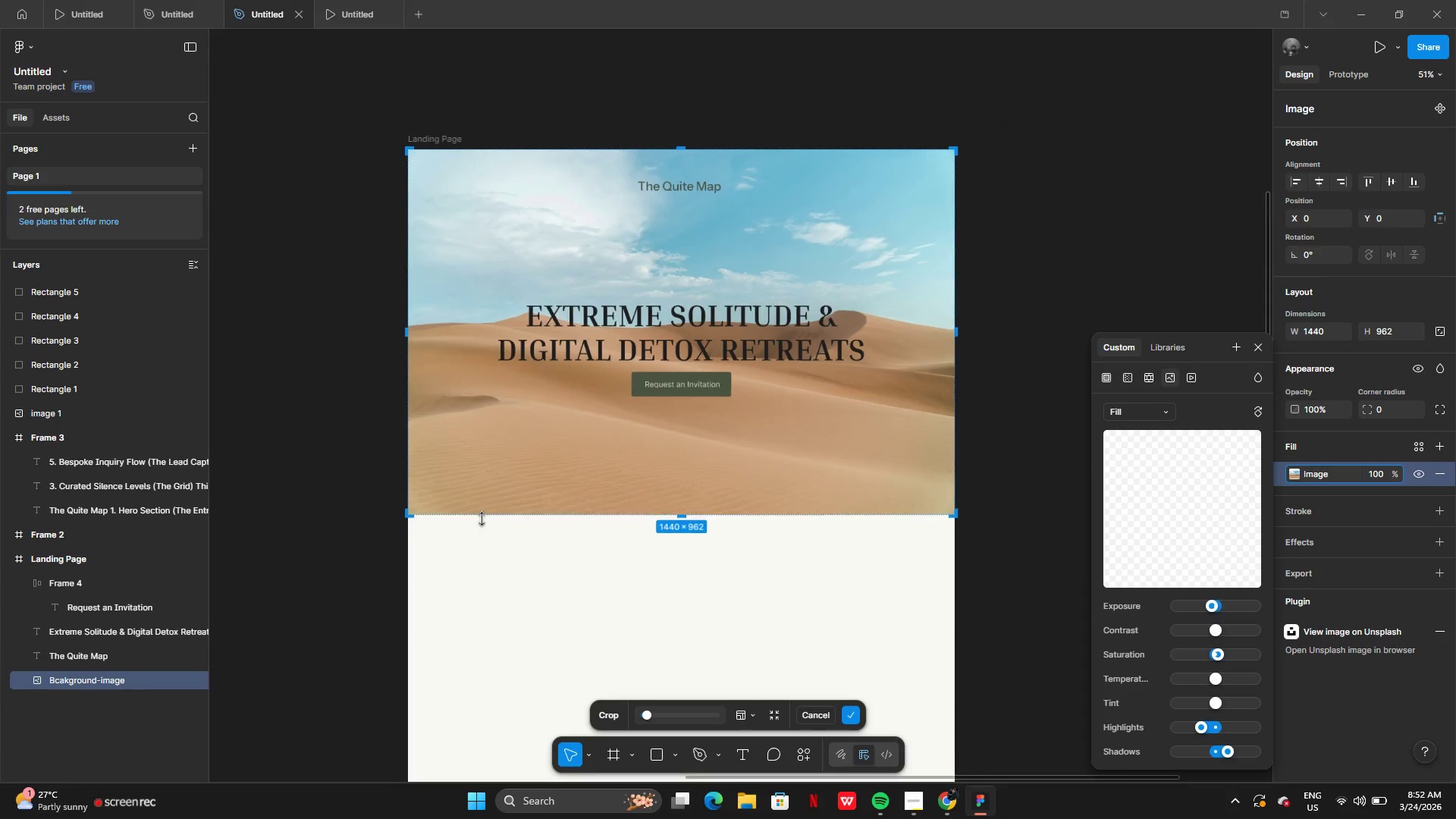 
double_click([457, 388])
 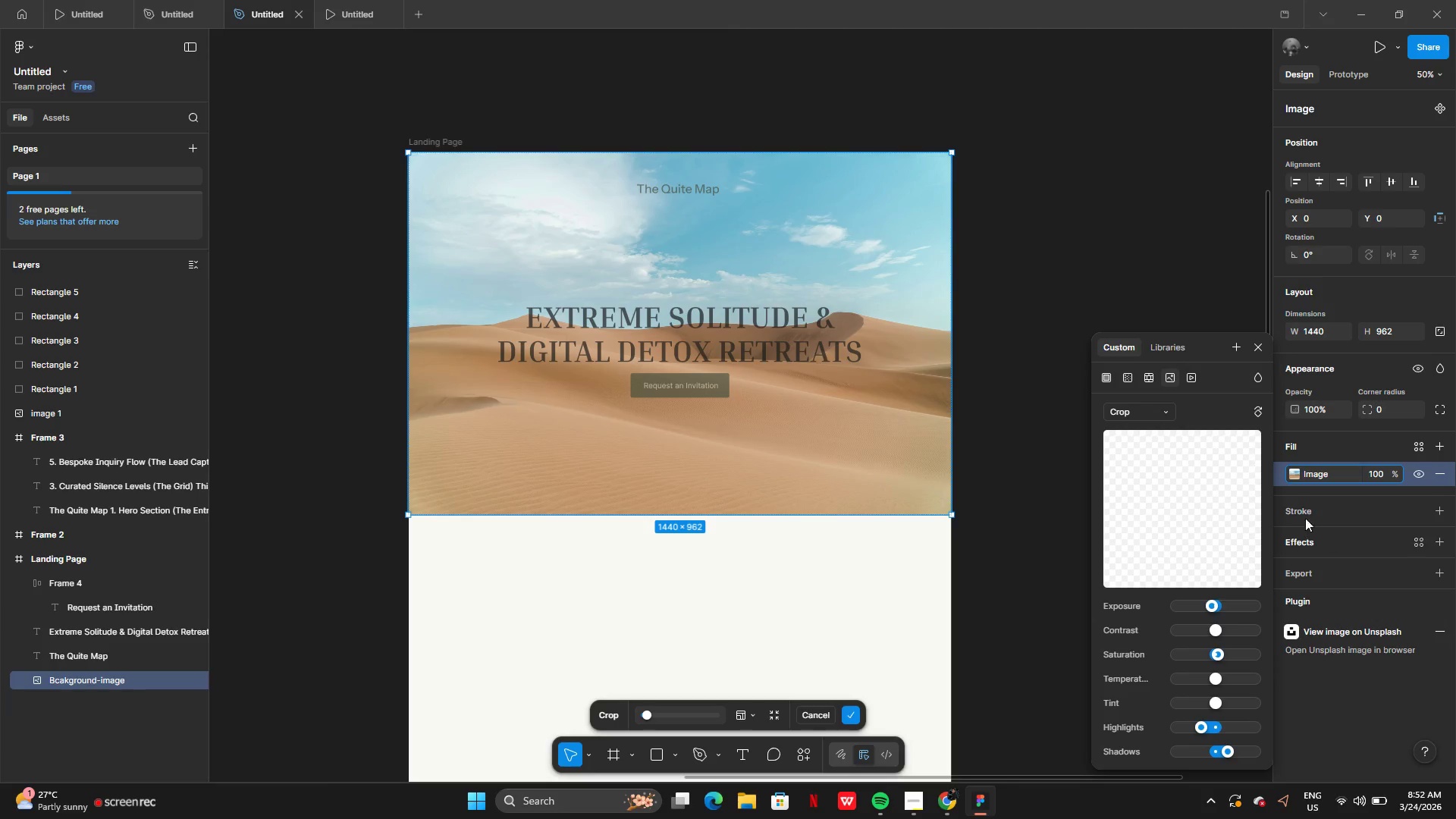 
left_click([1159, 405])
 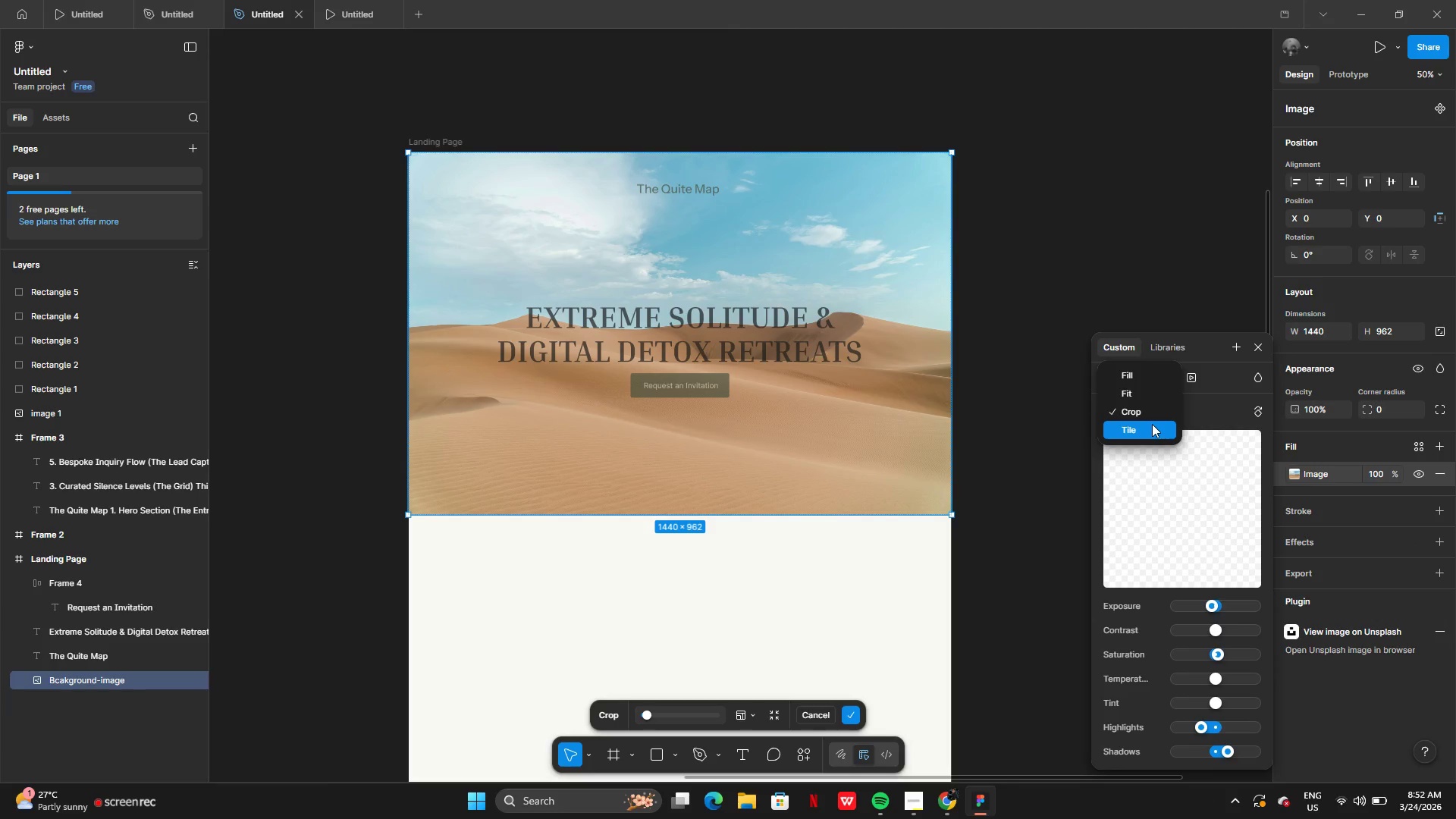 
left_click([1151, 425])
 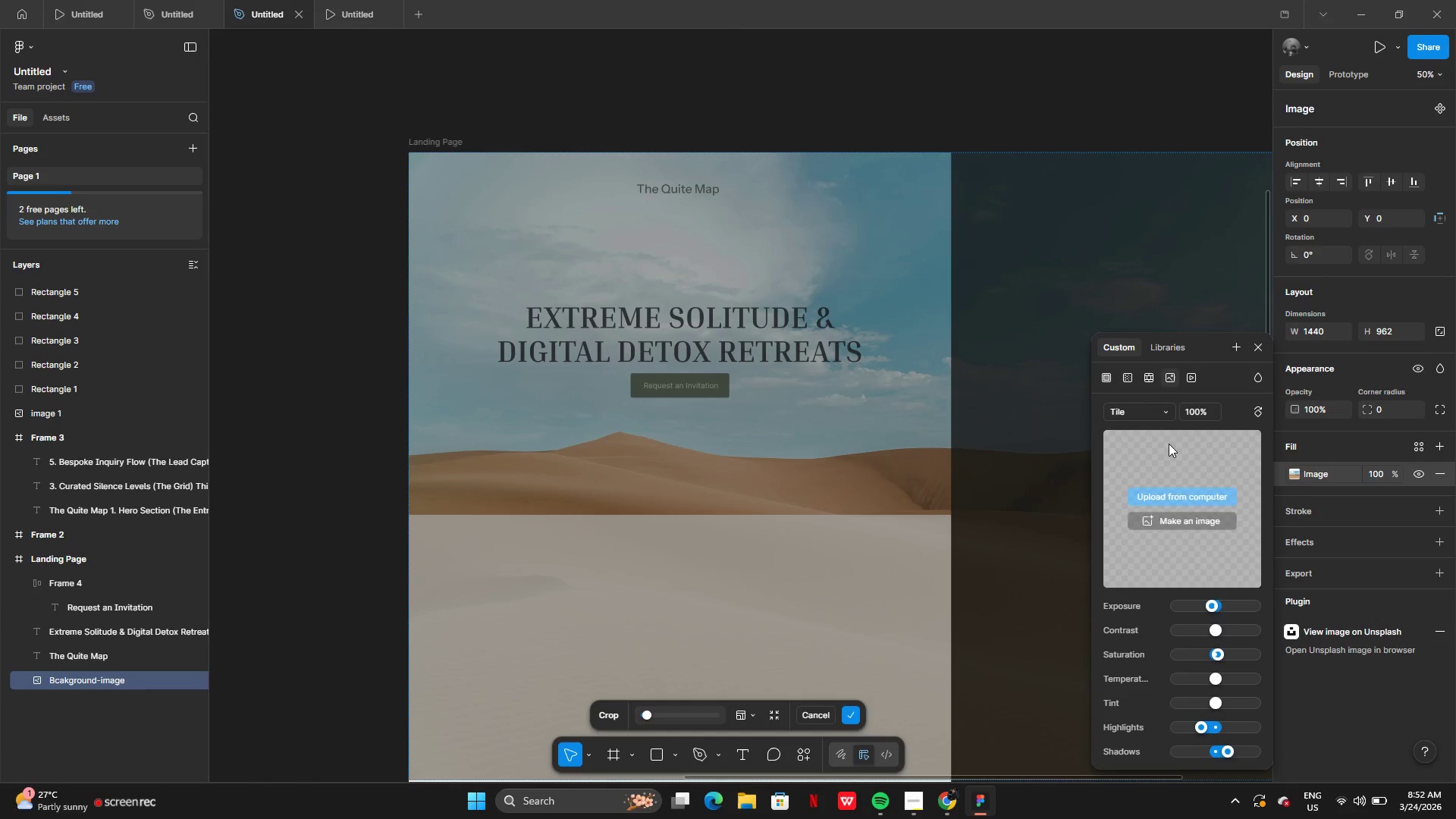 
left_click([1143, 410])
 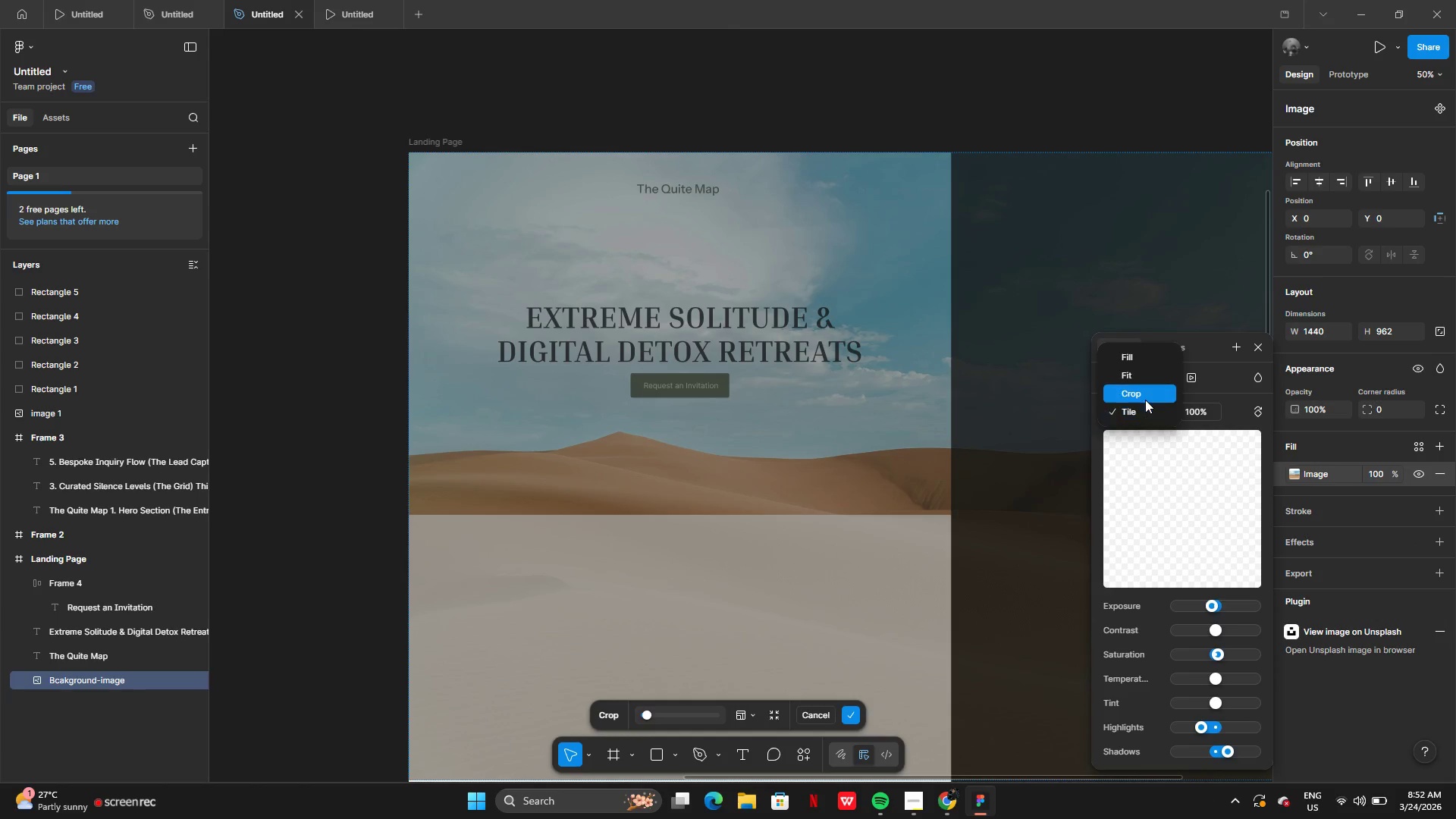 
left_click([1144, 397])
 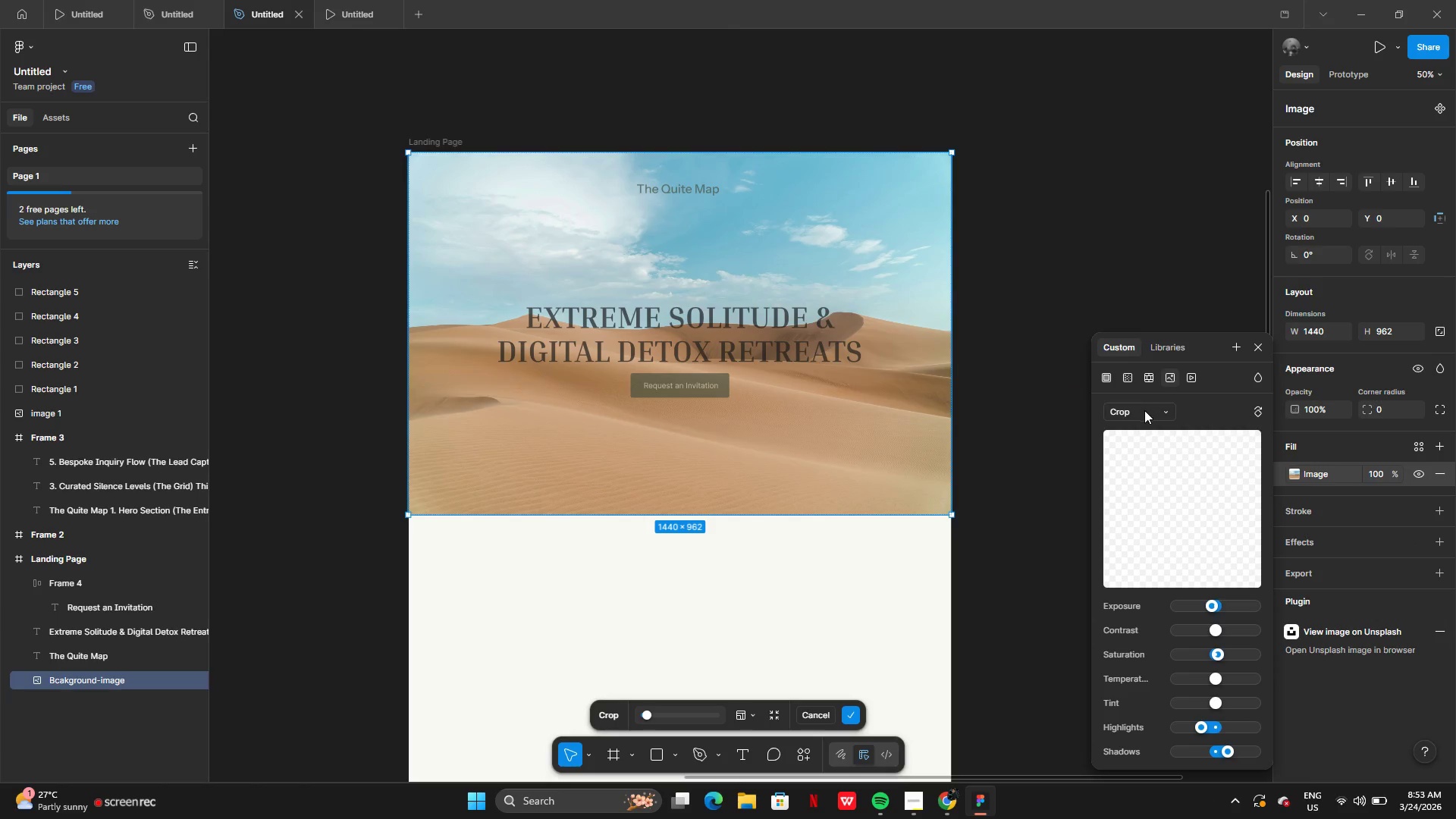 
left_click([1144, 410])
 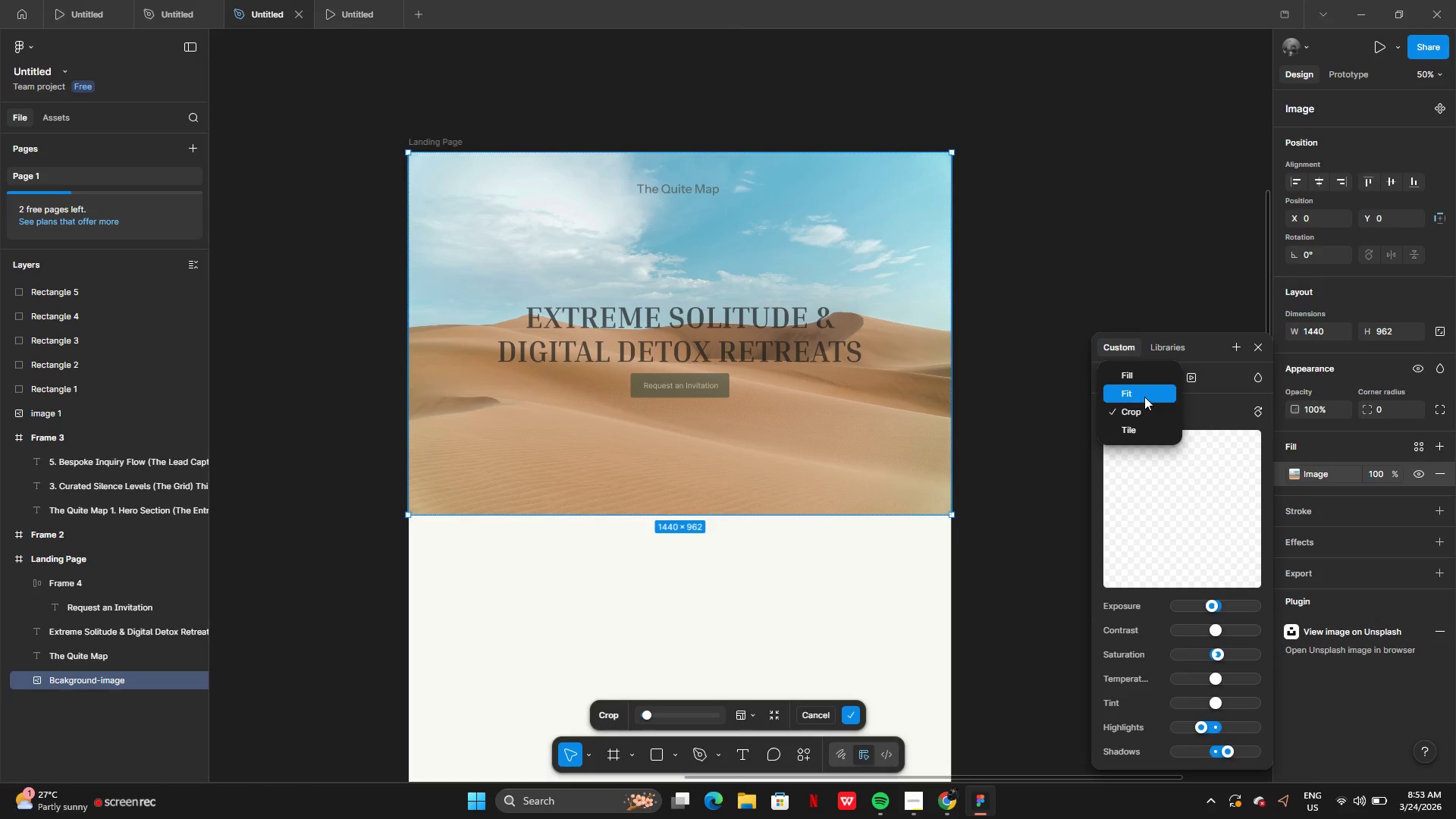 
left_click([1144, 397])
 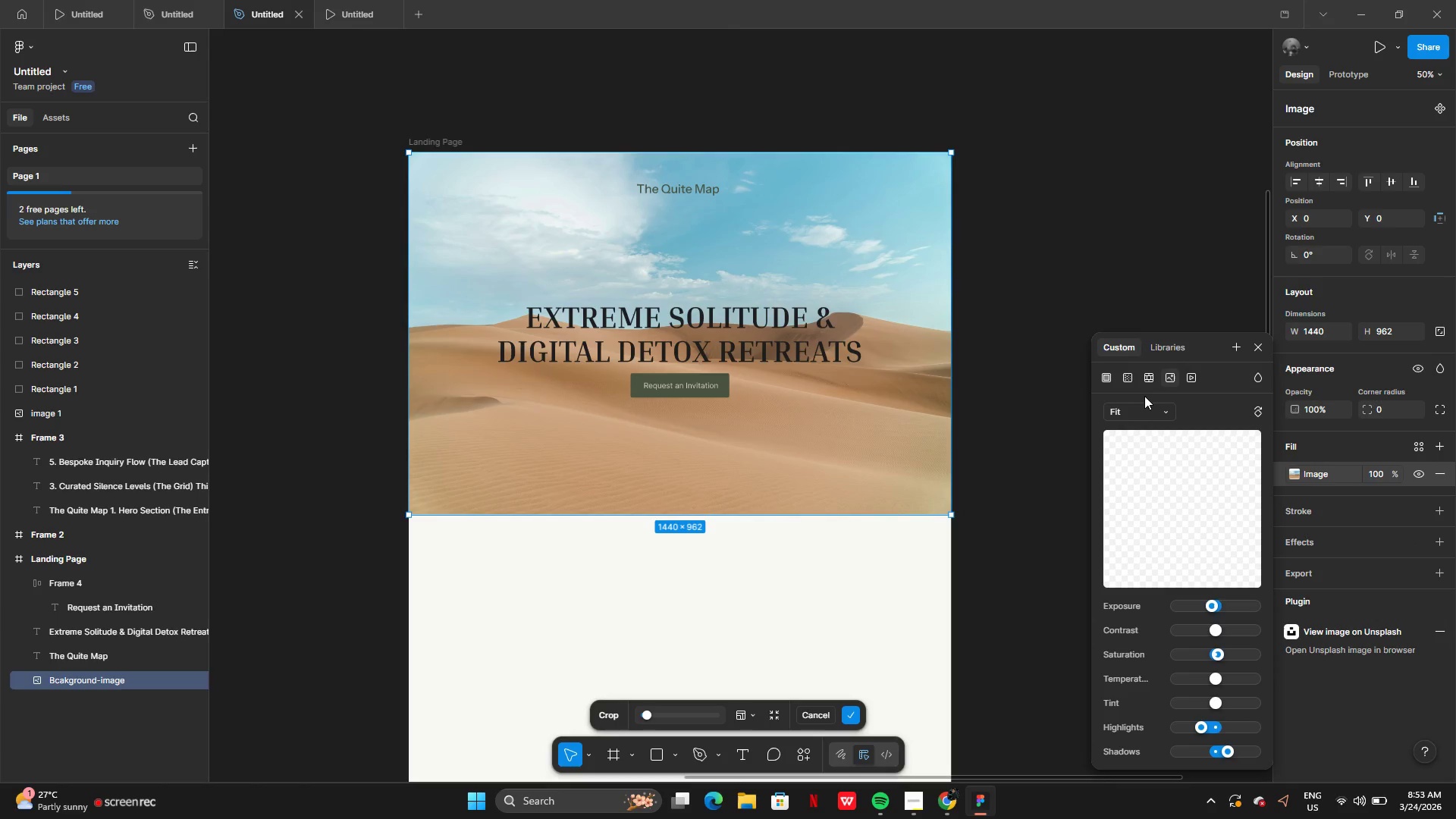 
mouse_move([1138, 413])
 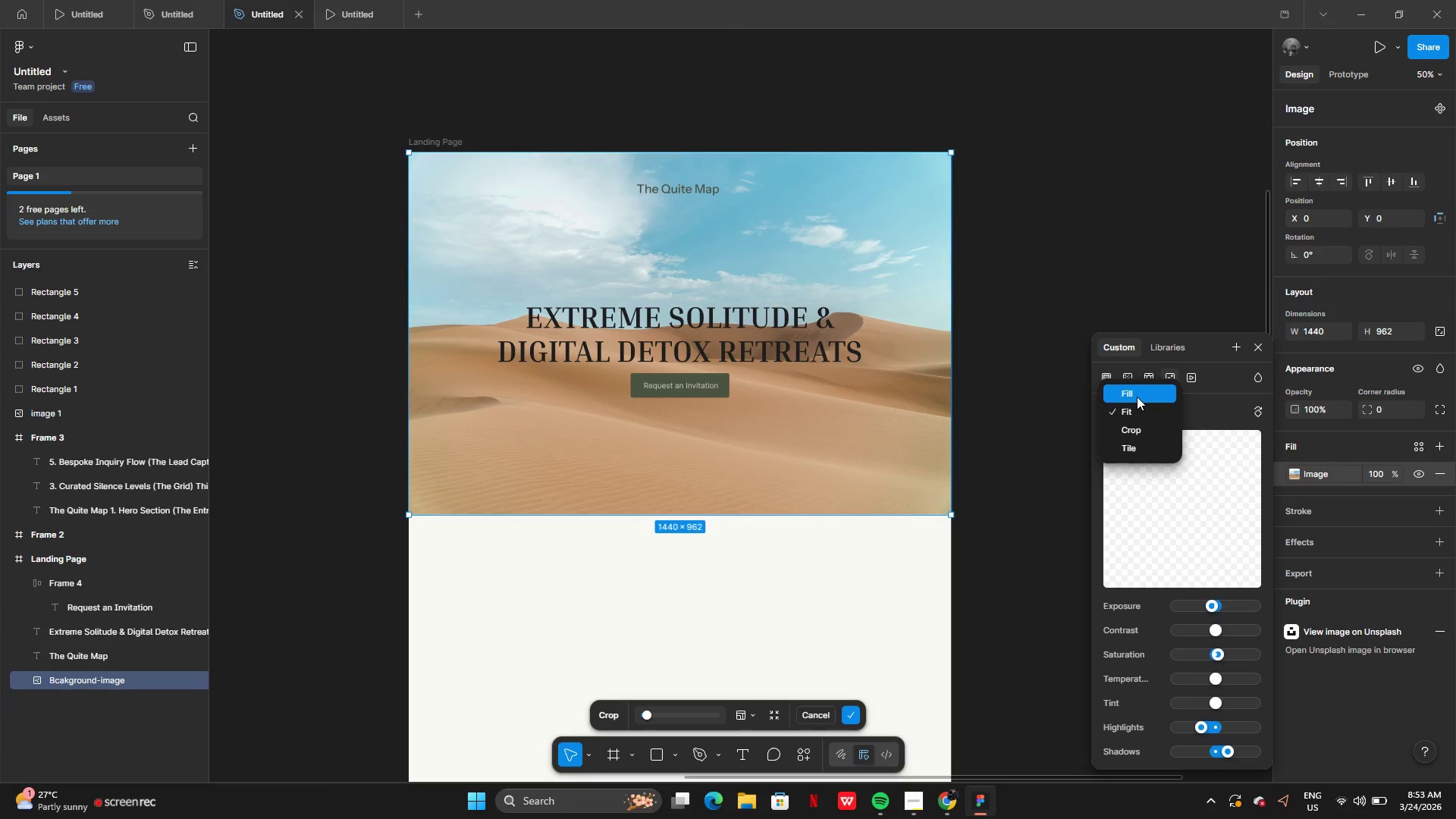 
left_click([1137, 397])
 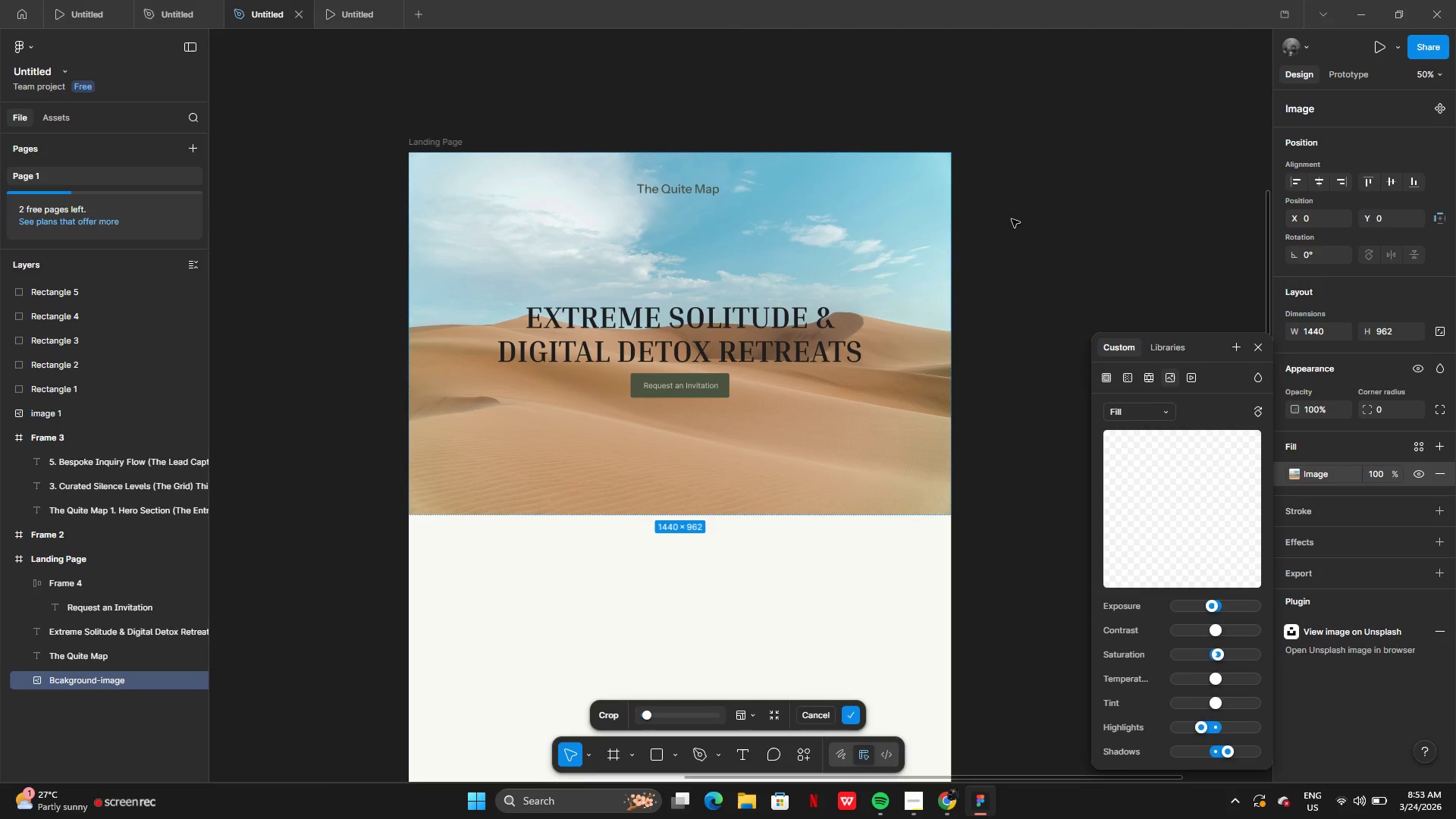 
left_click([1006, 223])
 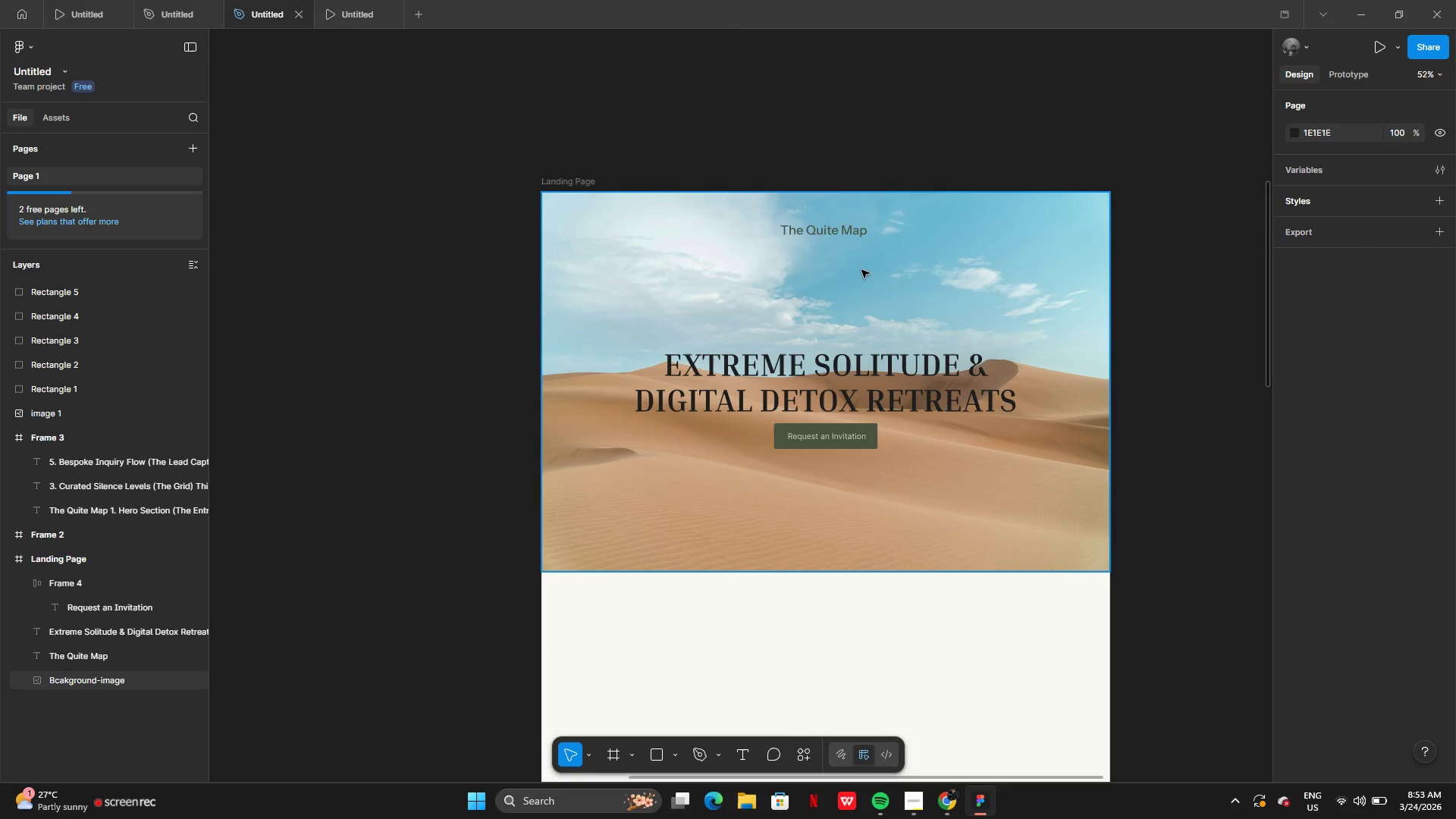 
left_click([838, 424])
 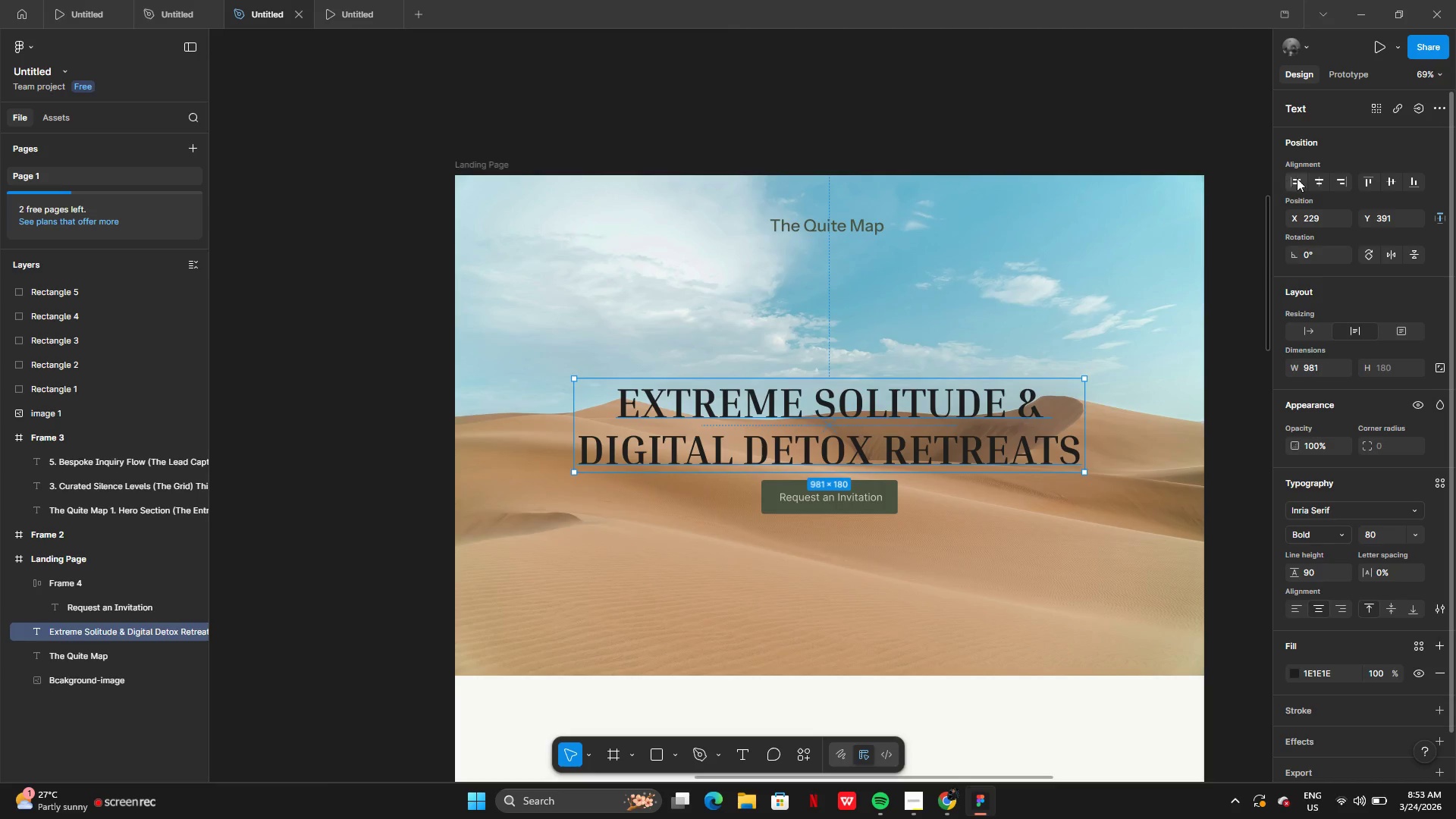 
left_click([1315, 180])
 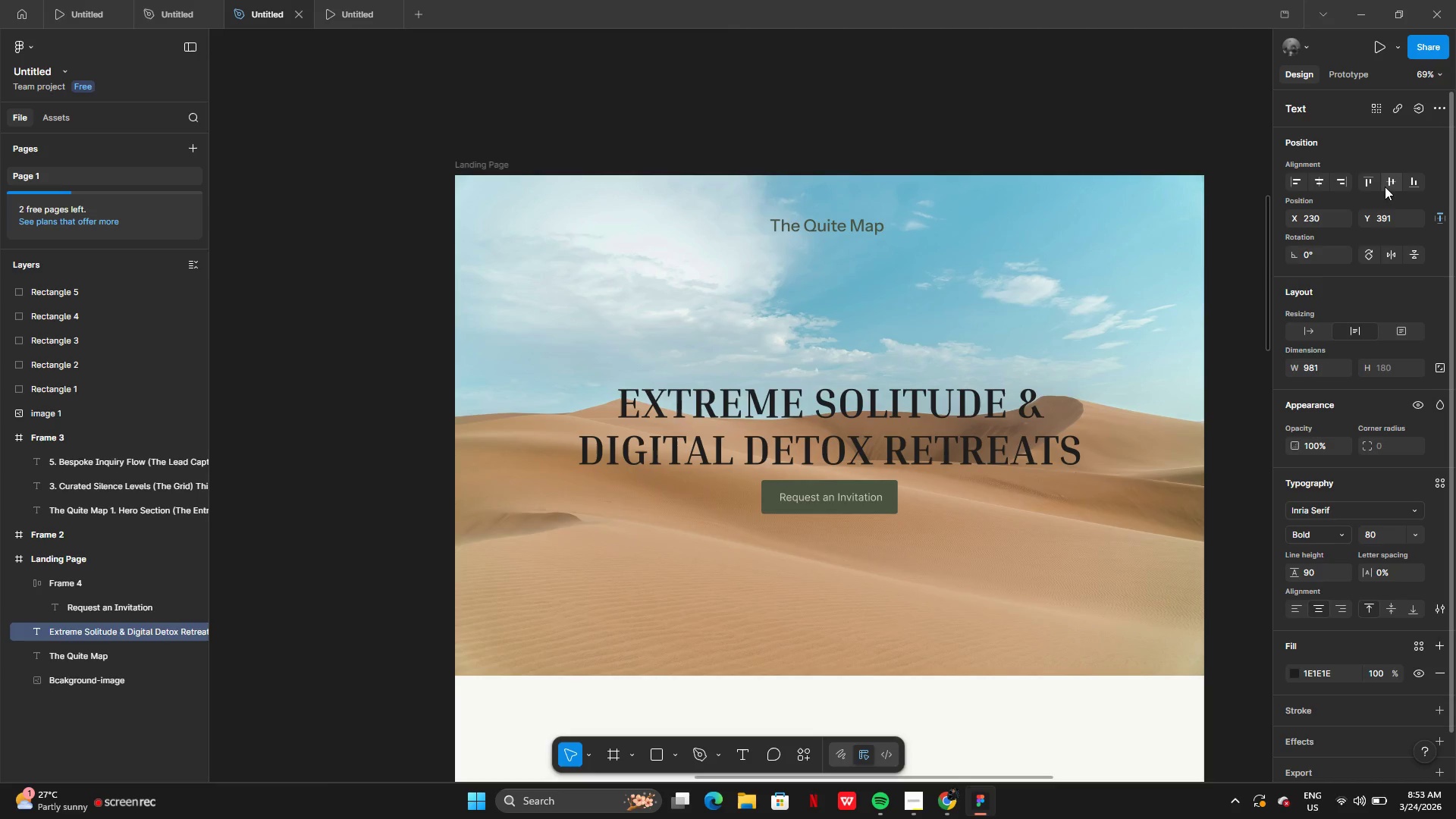 
left_click([1387, 184])
 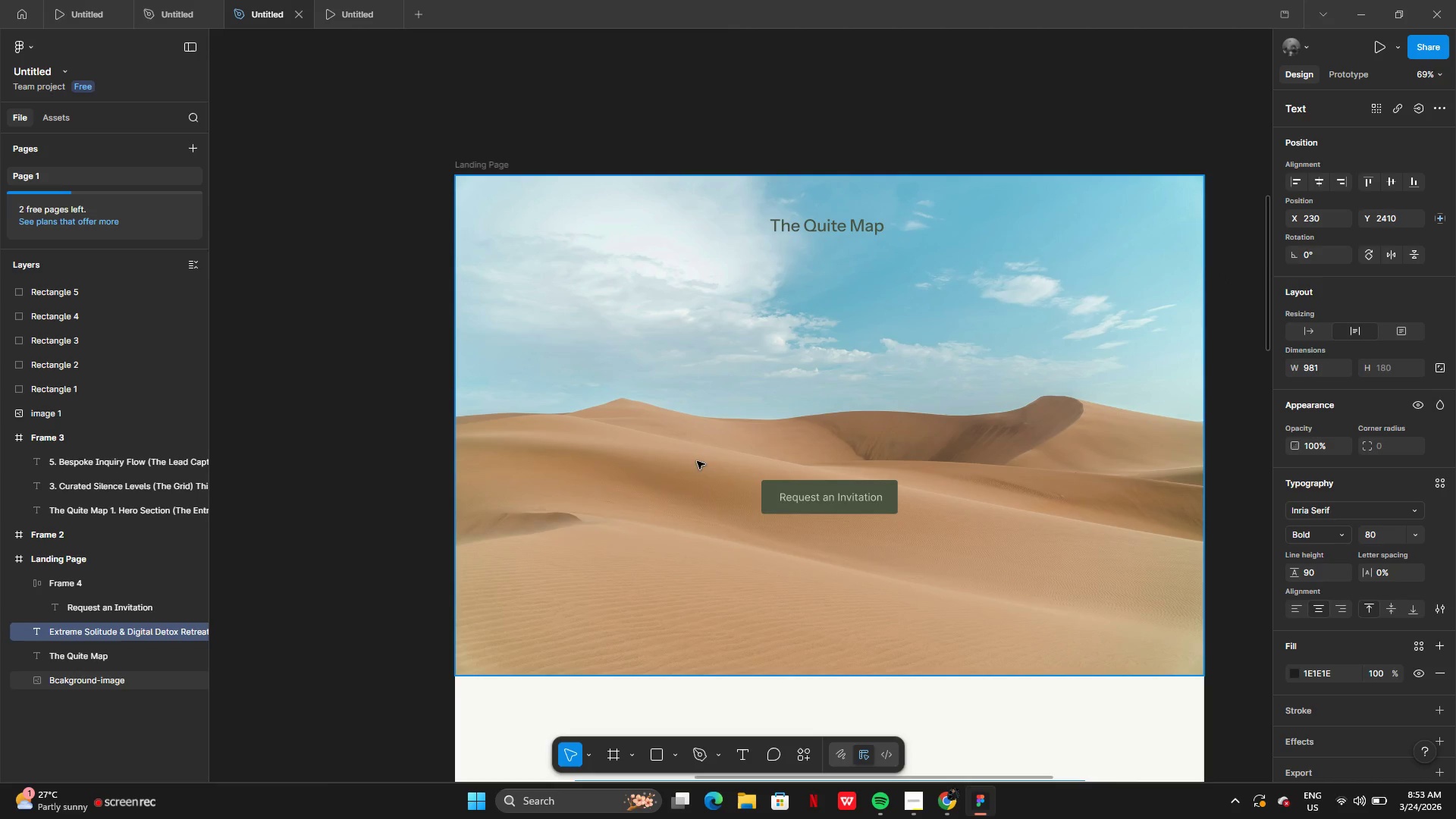 
left_click([102, 629])
 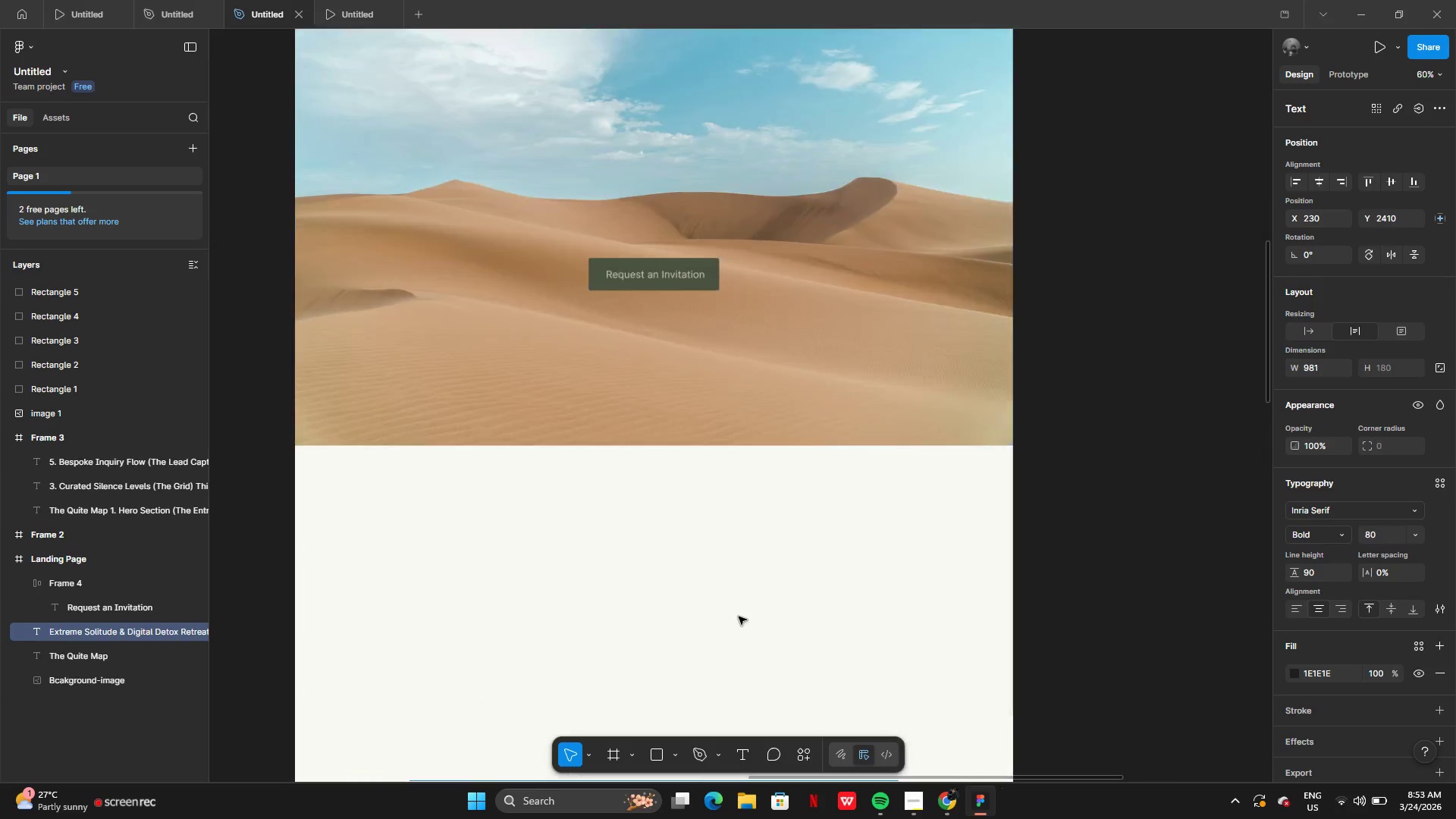 
key(Control+Z)
 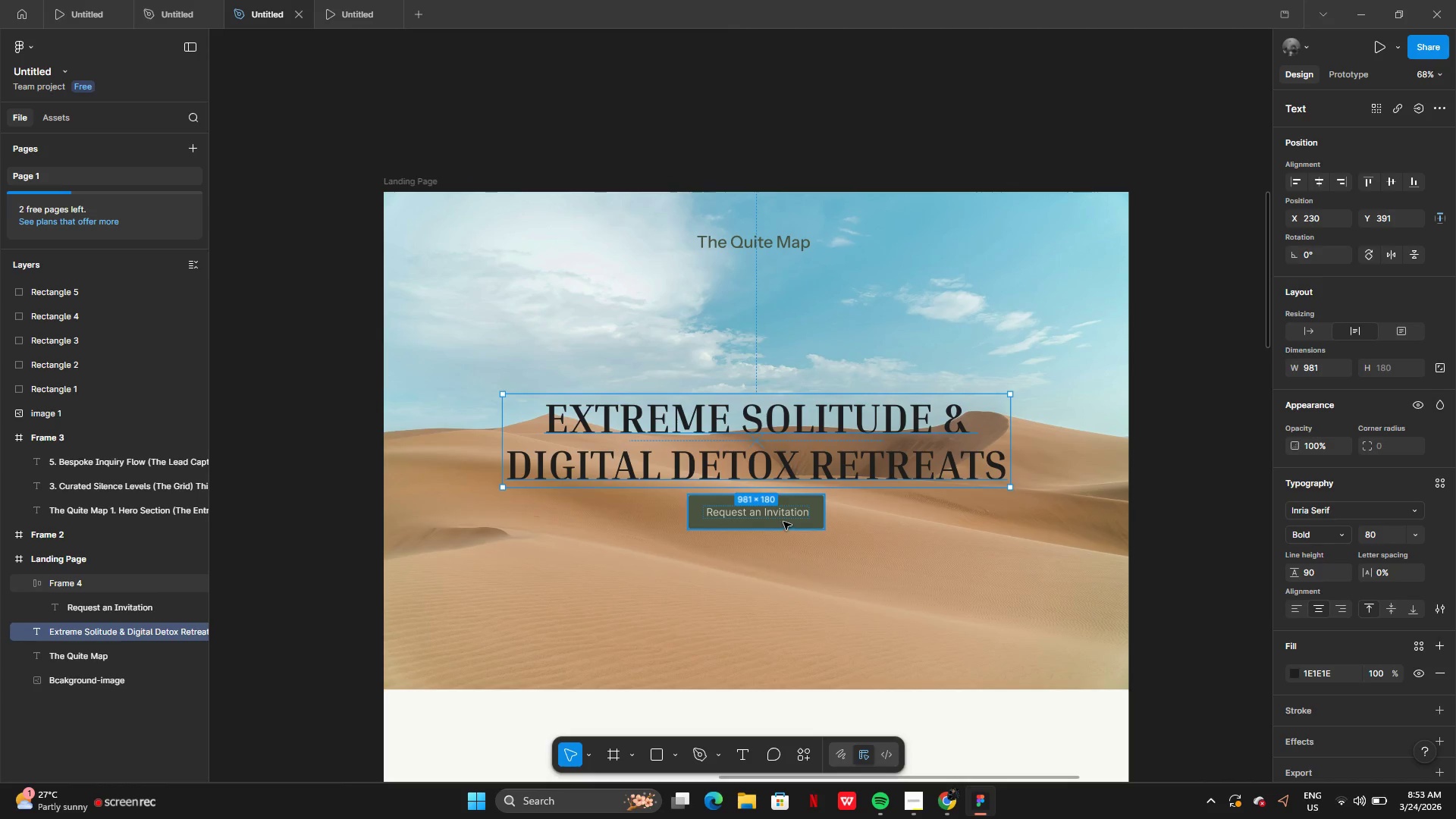 
left_click([786, 520])
 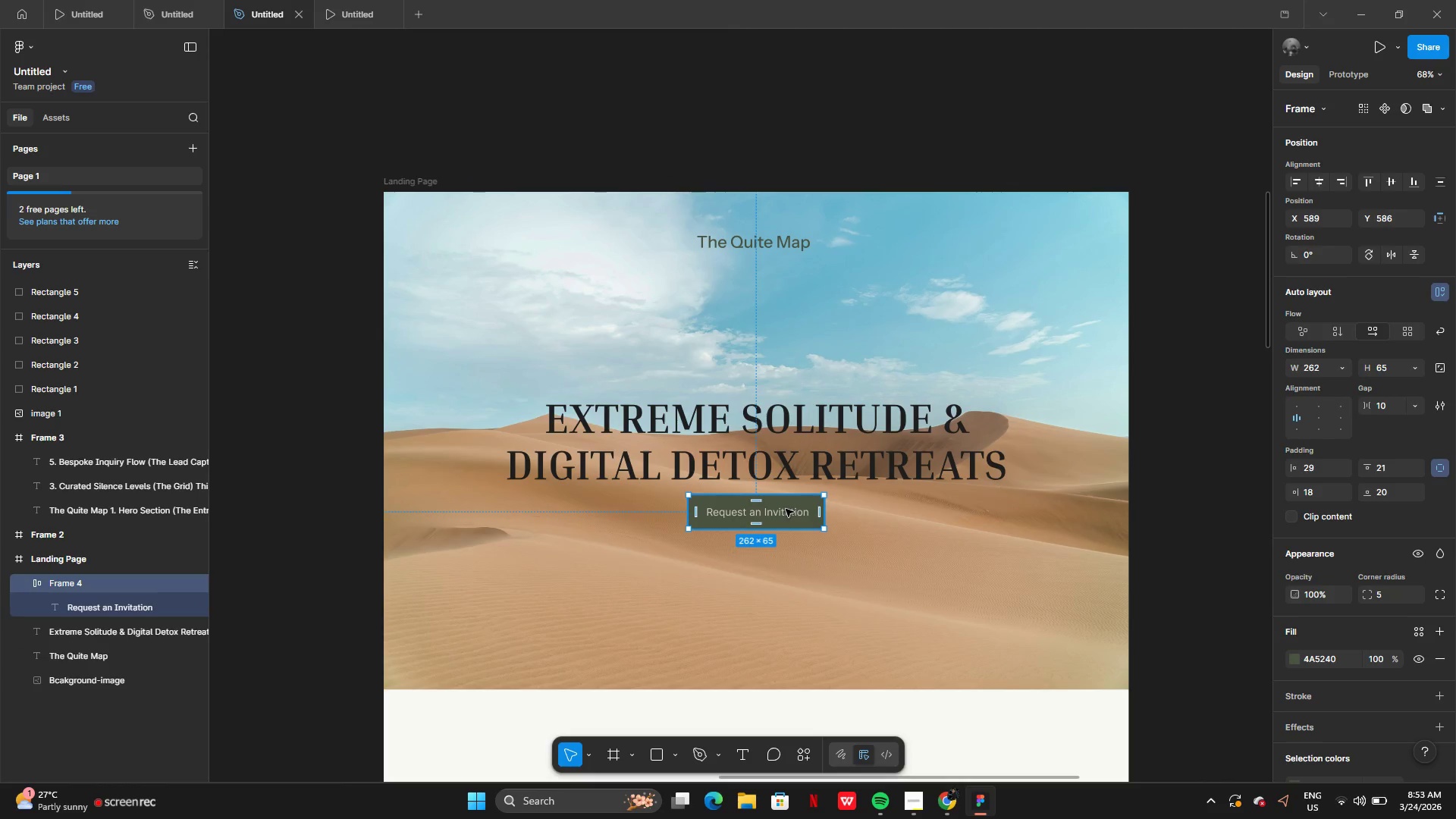 
left_click_drag(start_coordinate=[786, 508], to_coordinate=[785, 557])
 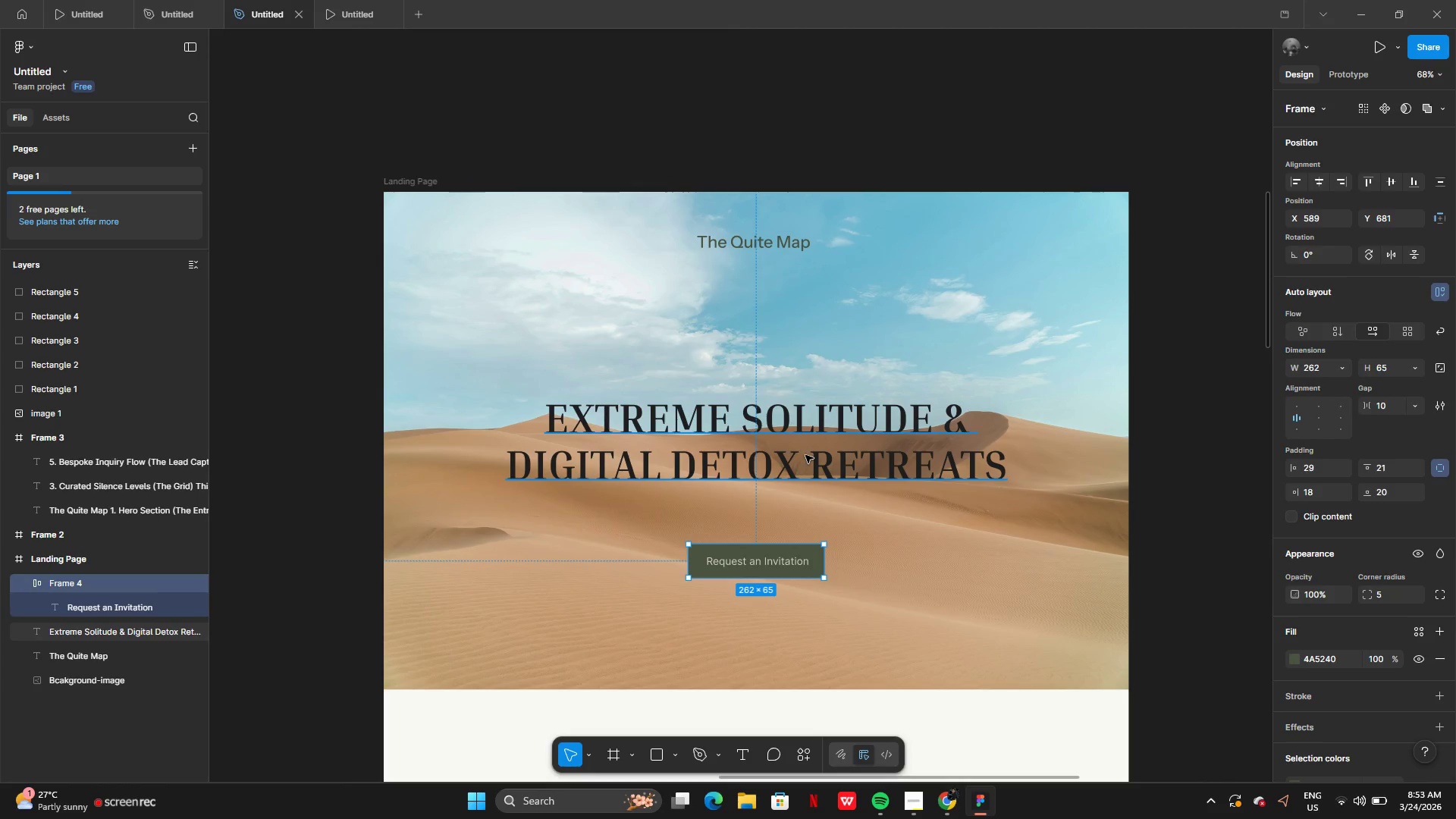 
left_click([805, 455])
 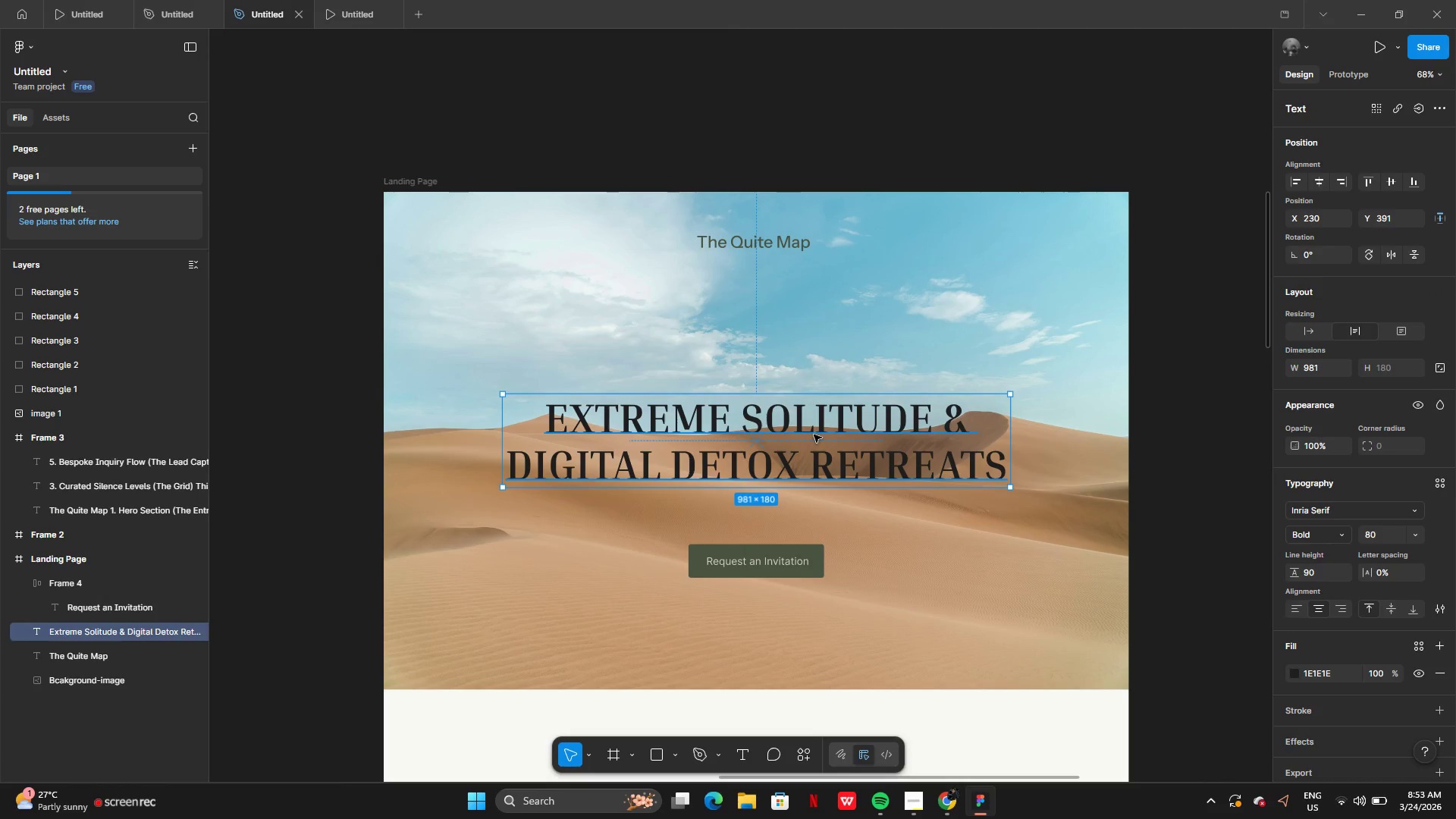 
left_click_drag(start_coordinate=[814, 434], to_coordinate=[815, 444])
 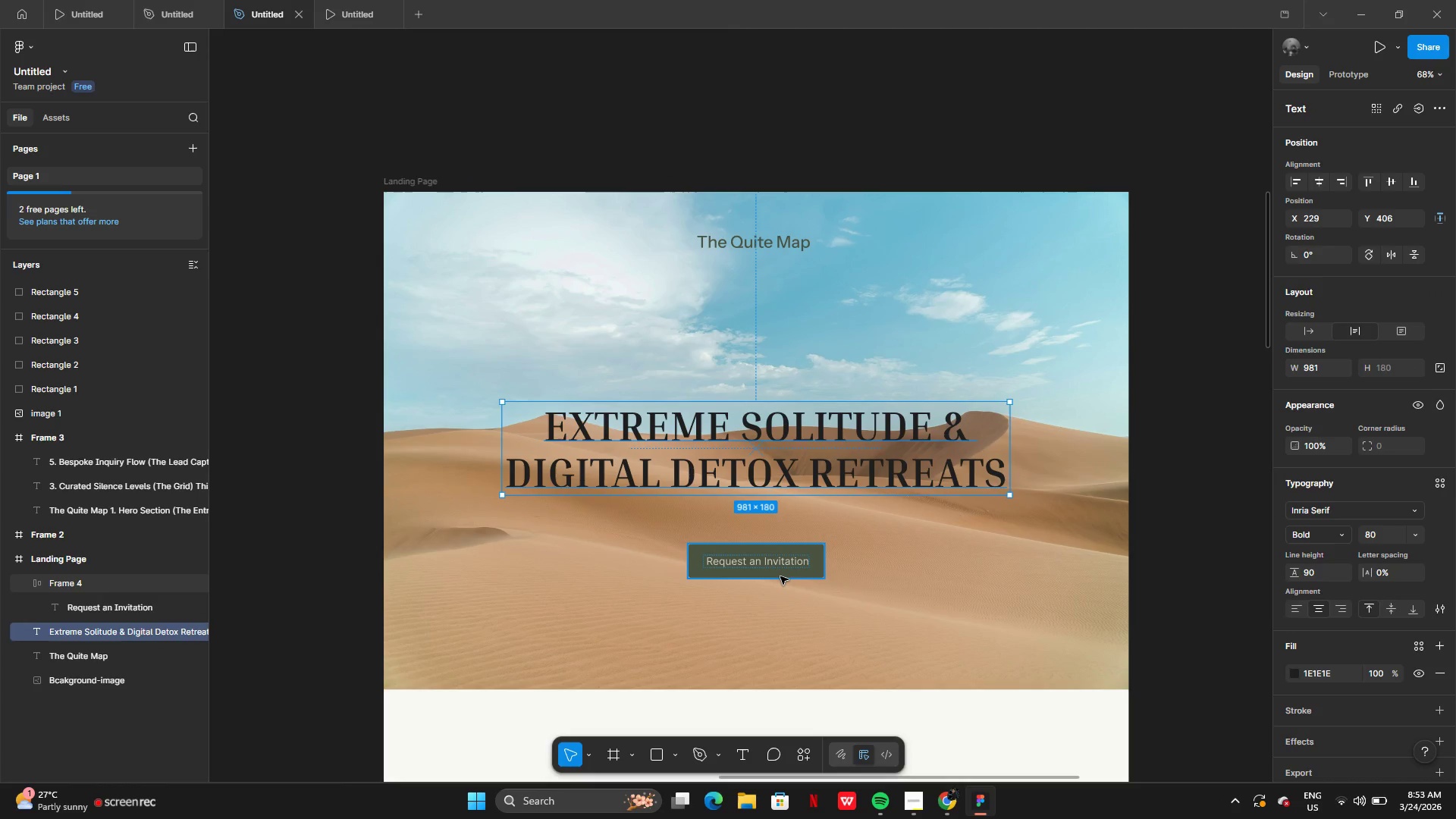 
left_click([780, 576])
 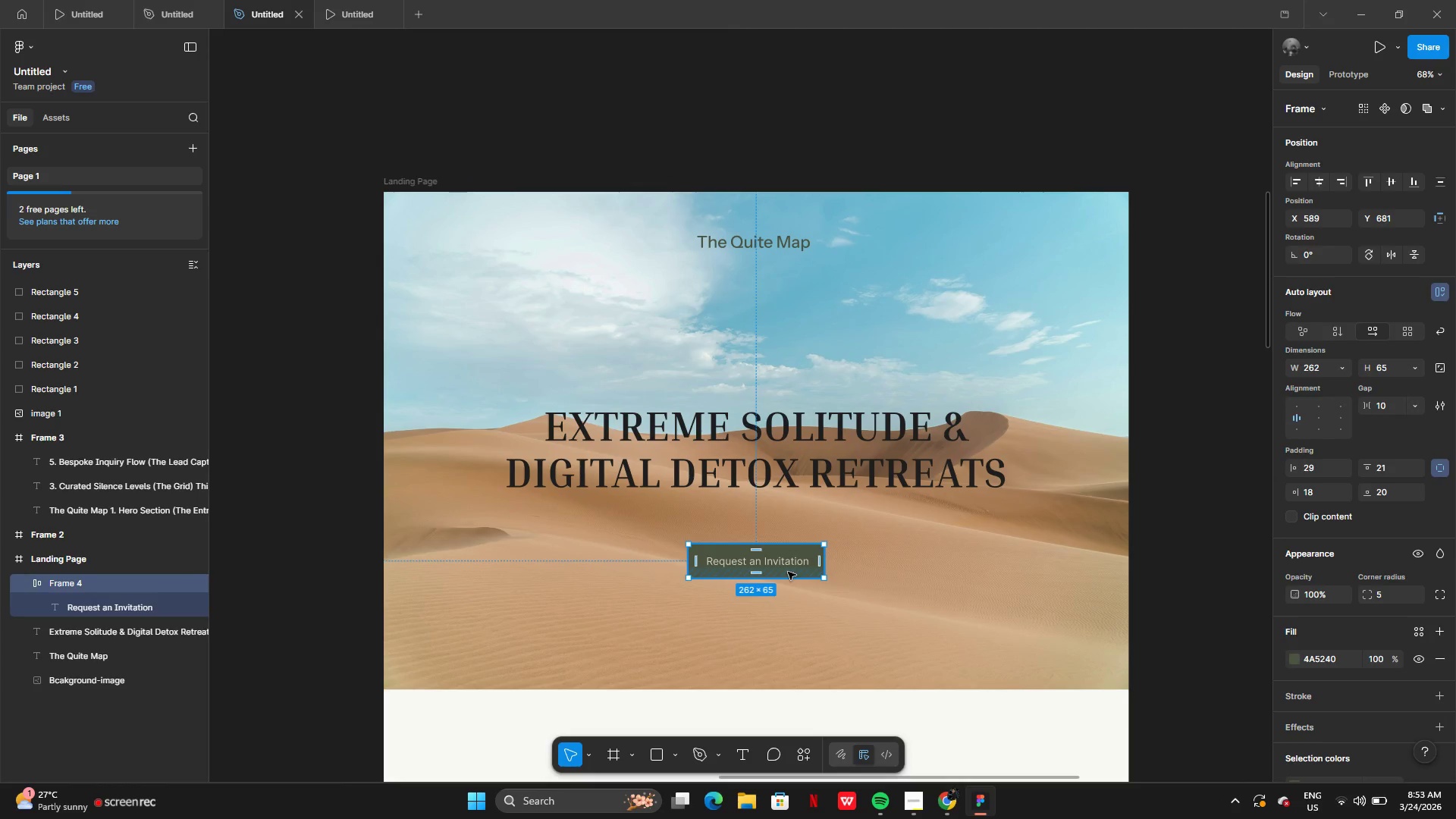 
left_click([839, 561])
 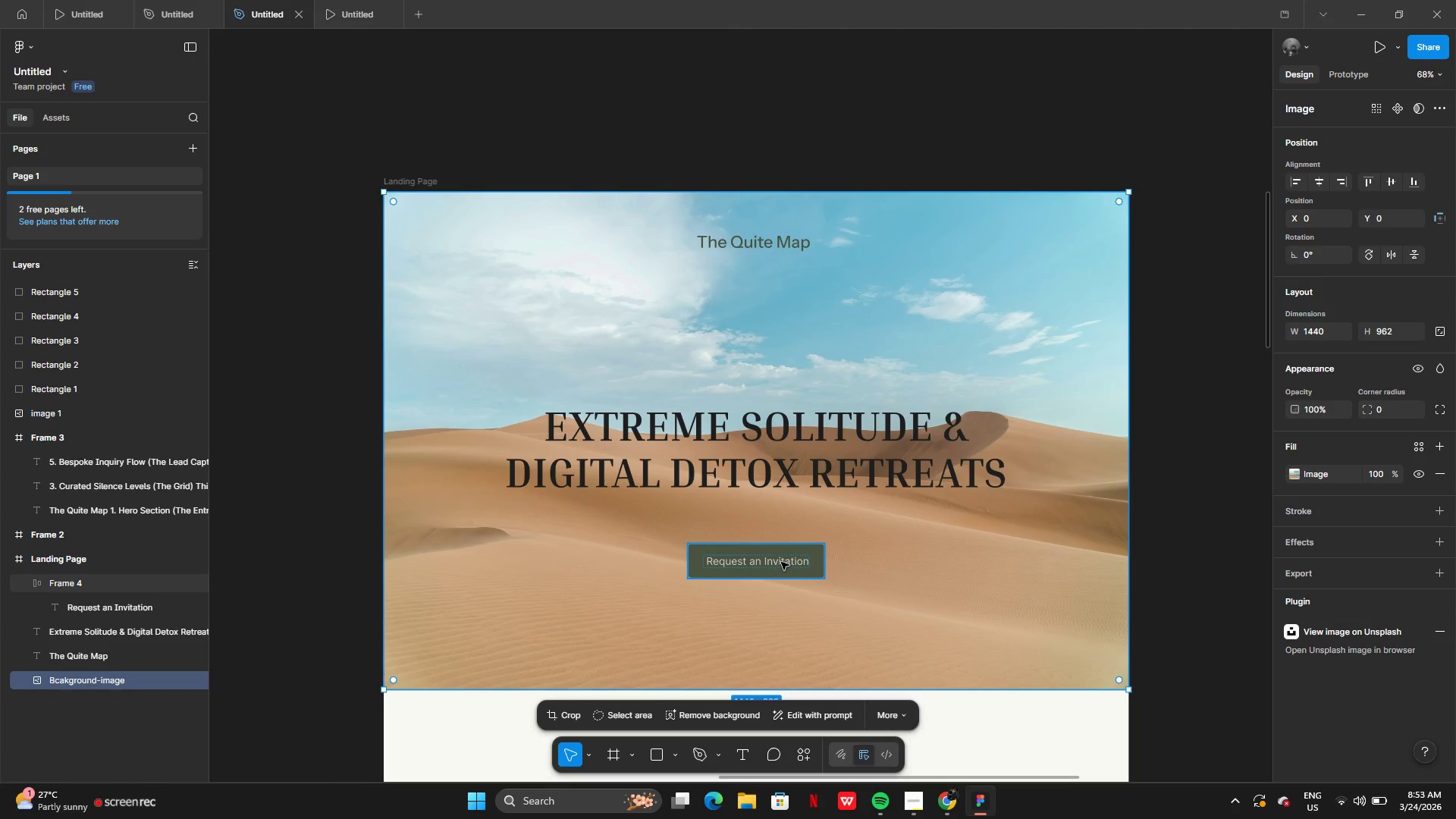 
left_click_drag(start_coordinate=[781, 563], to_coordinate=[781, 529])
 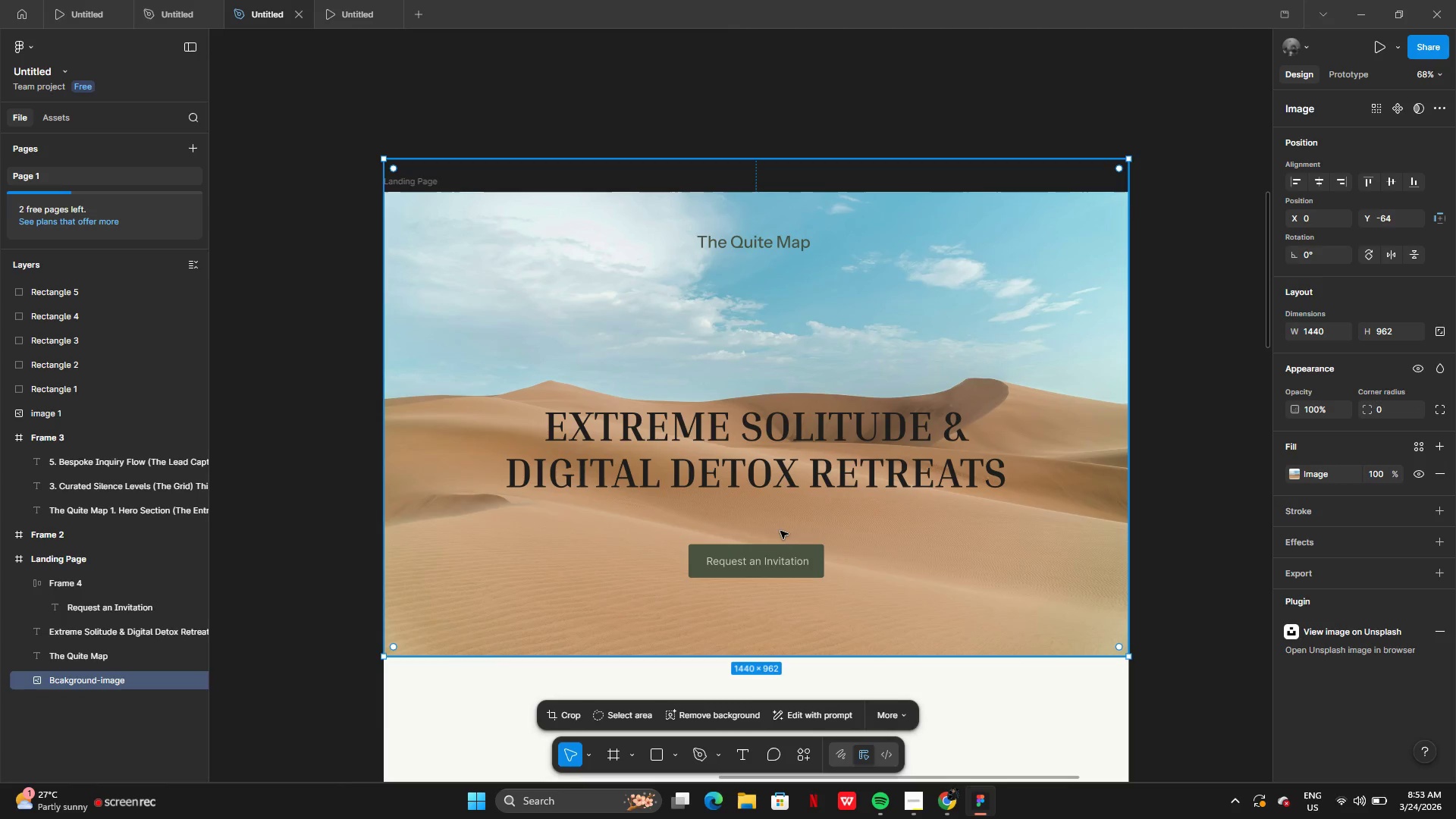 
key(Control+Z)
 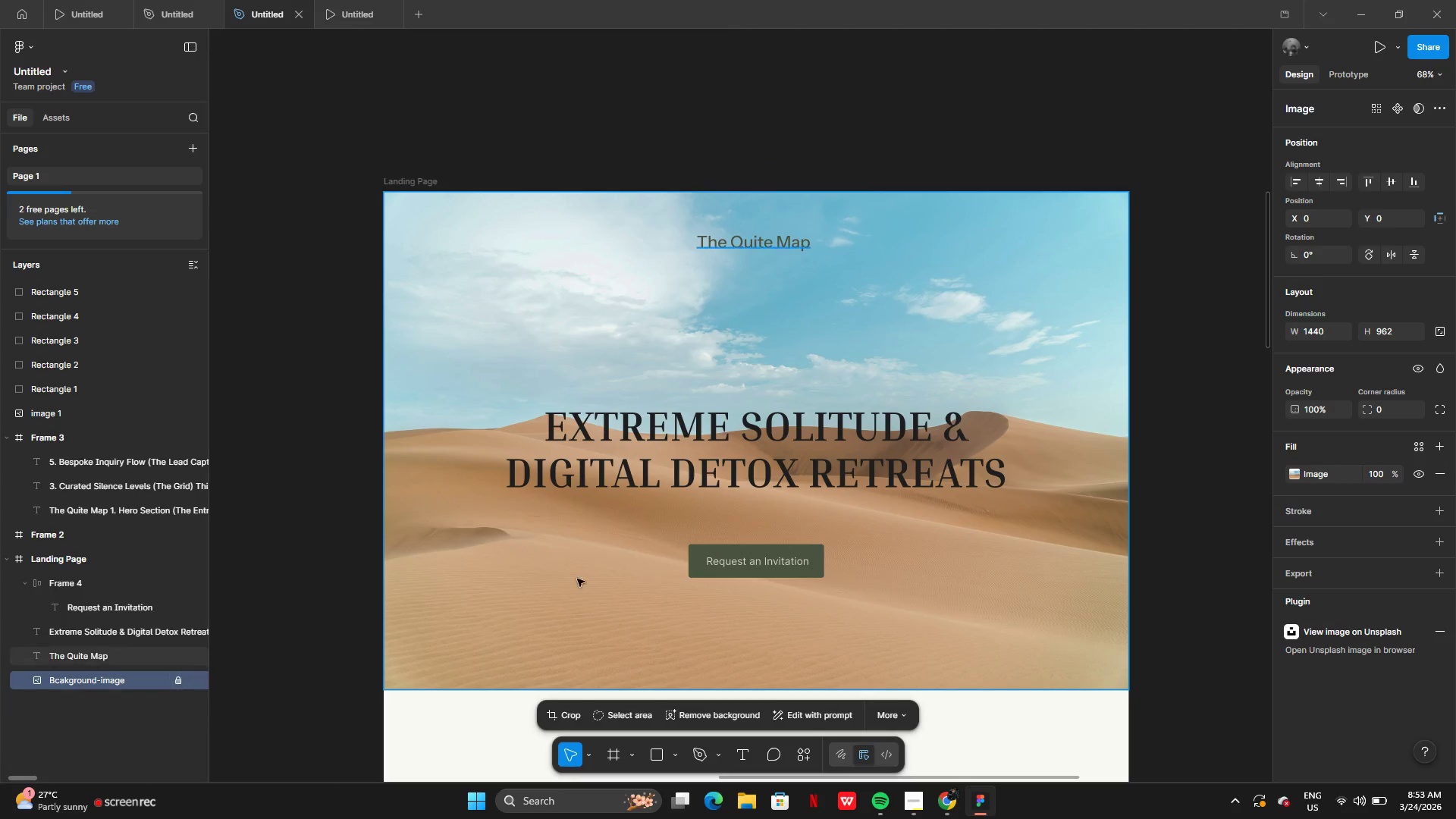 
left_click([732, 570])
 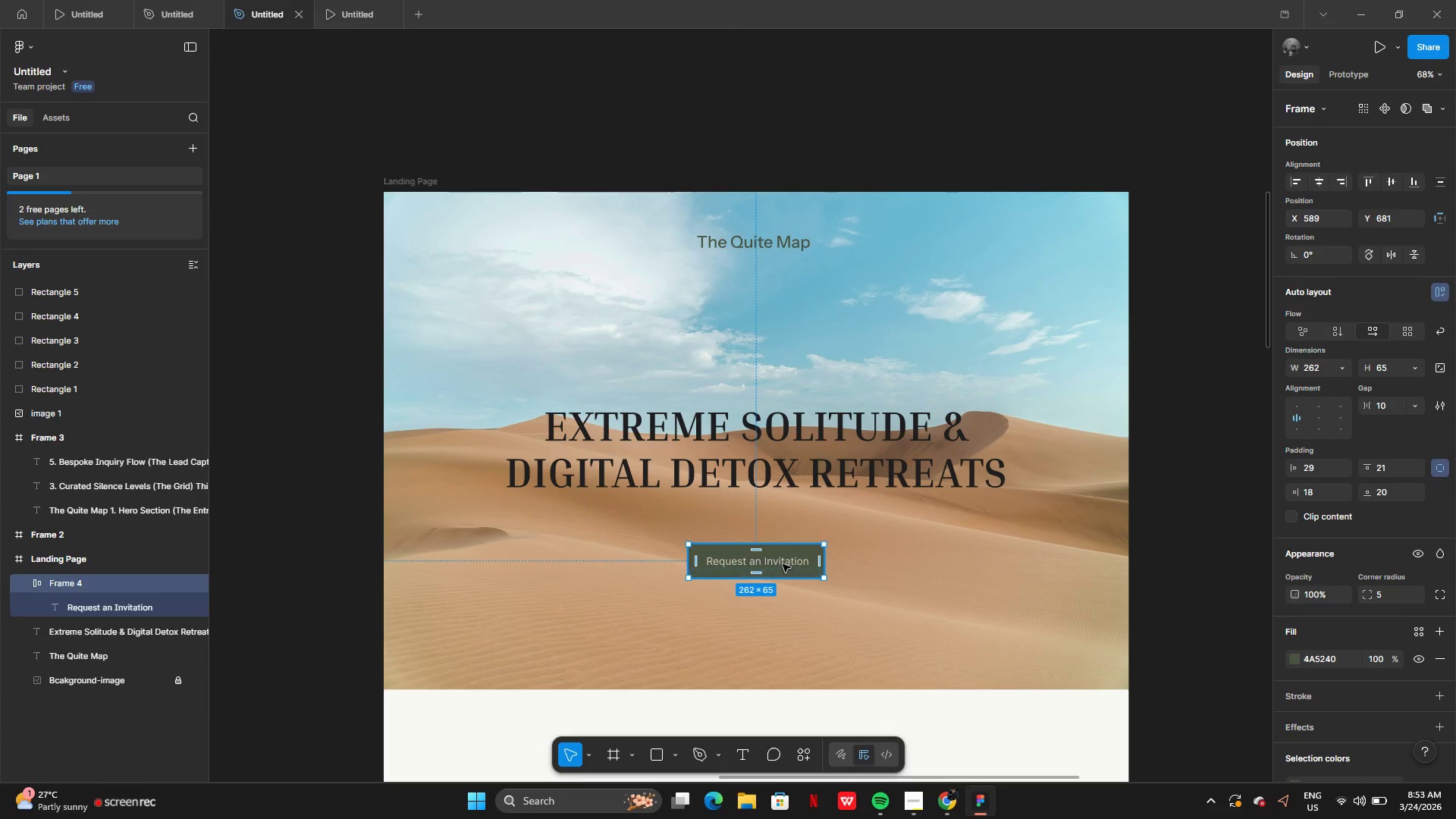 
left_click_drag(start_coordinate=[783, 563], to_coordinate=[780, 528])
 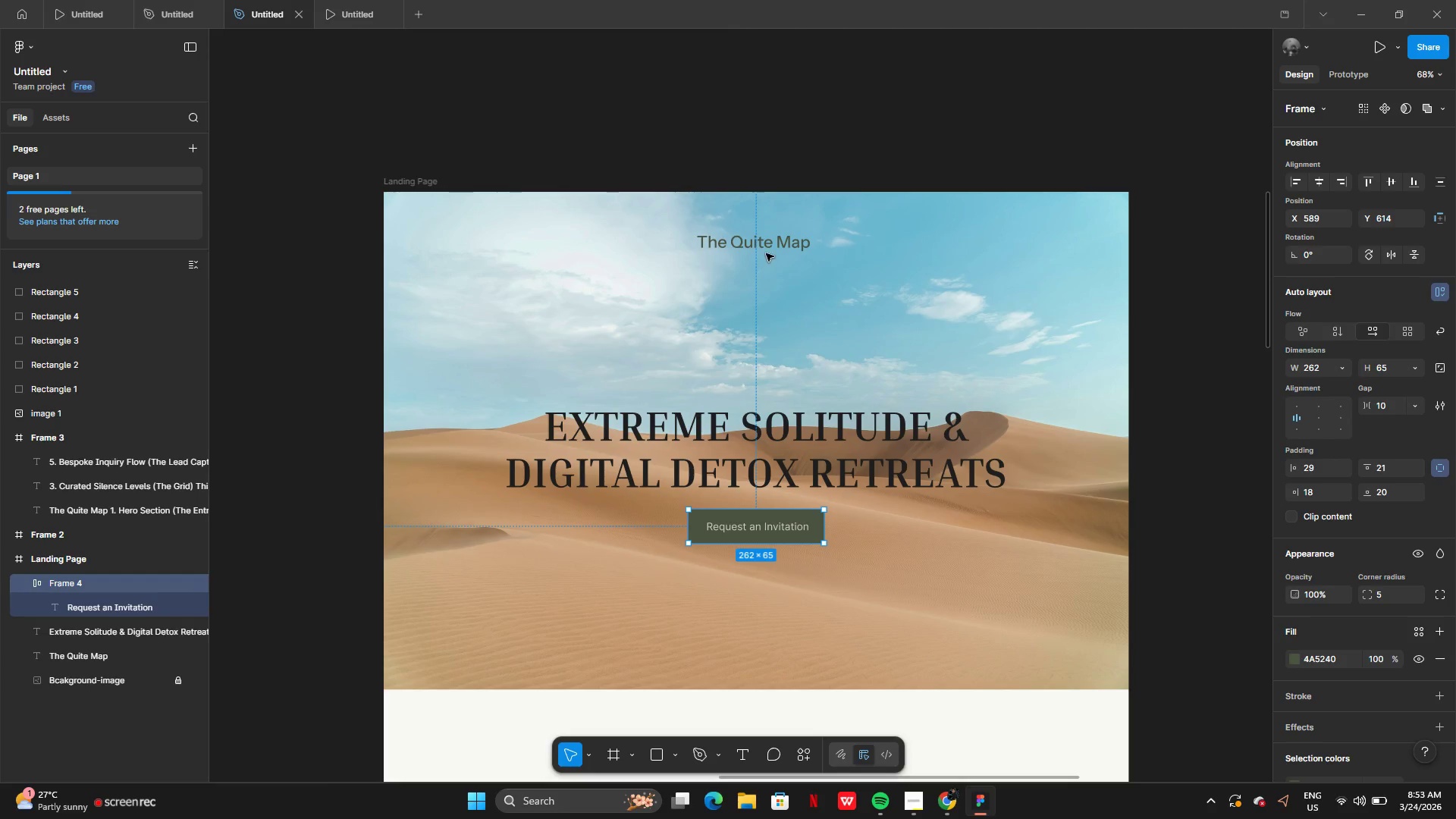 
left_click([770, 246])
 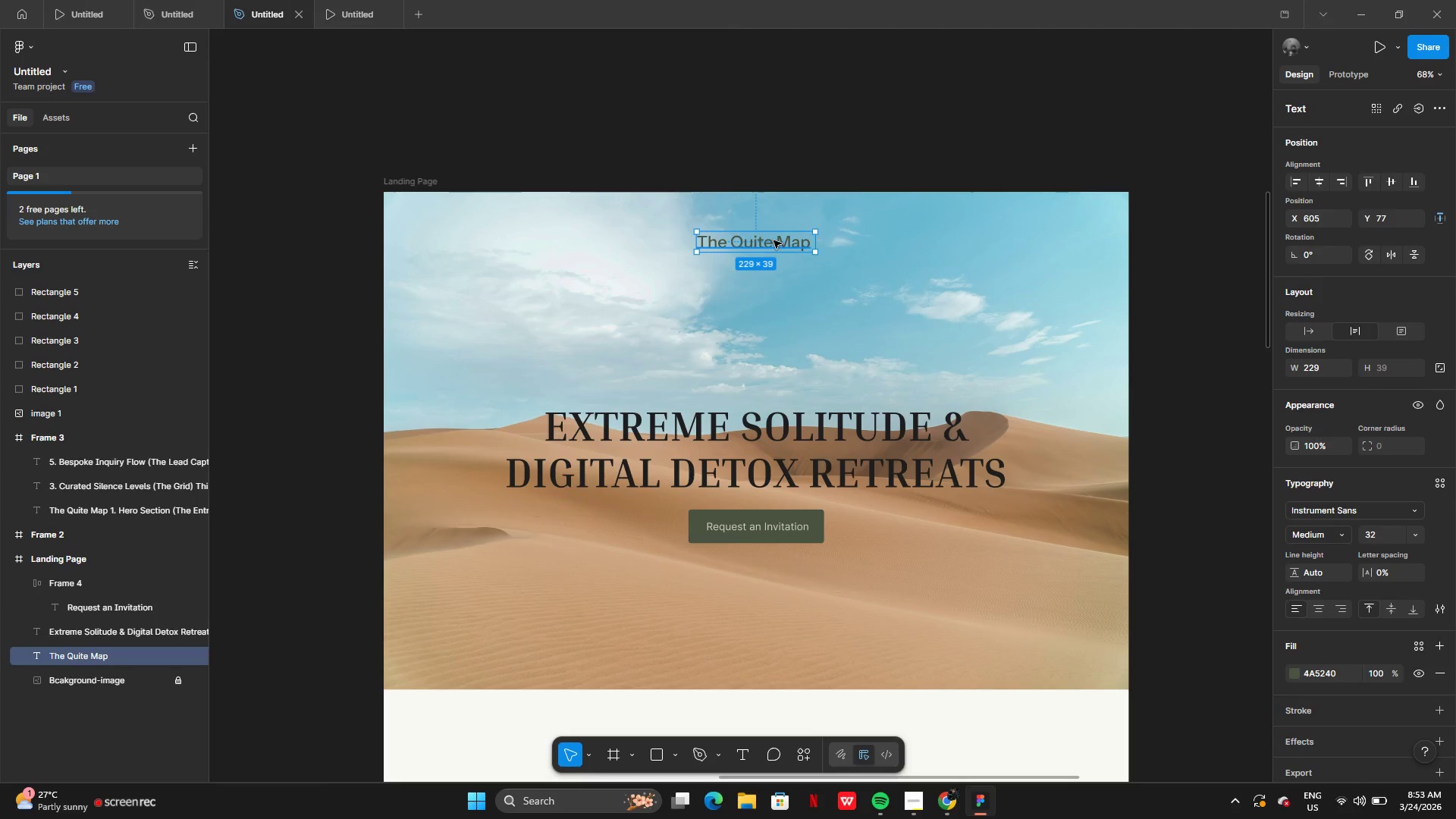 
left_click_drag(start_coordinate=[774, 240], to_coordinate=[774, 250])
 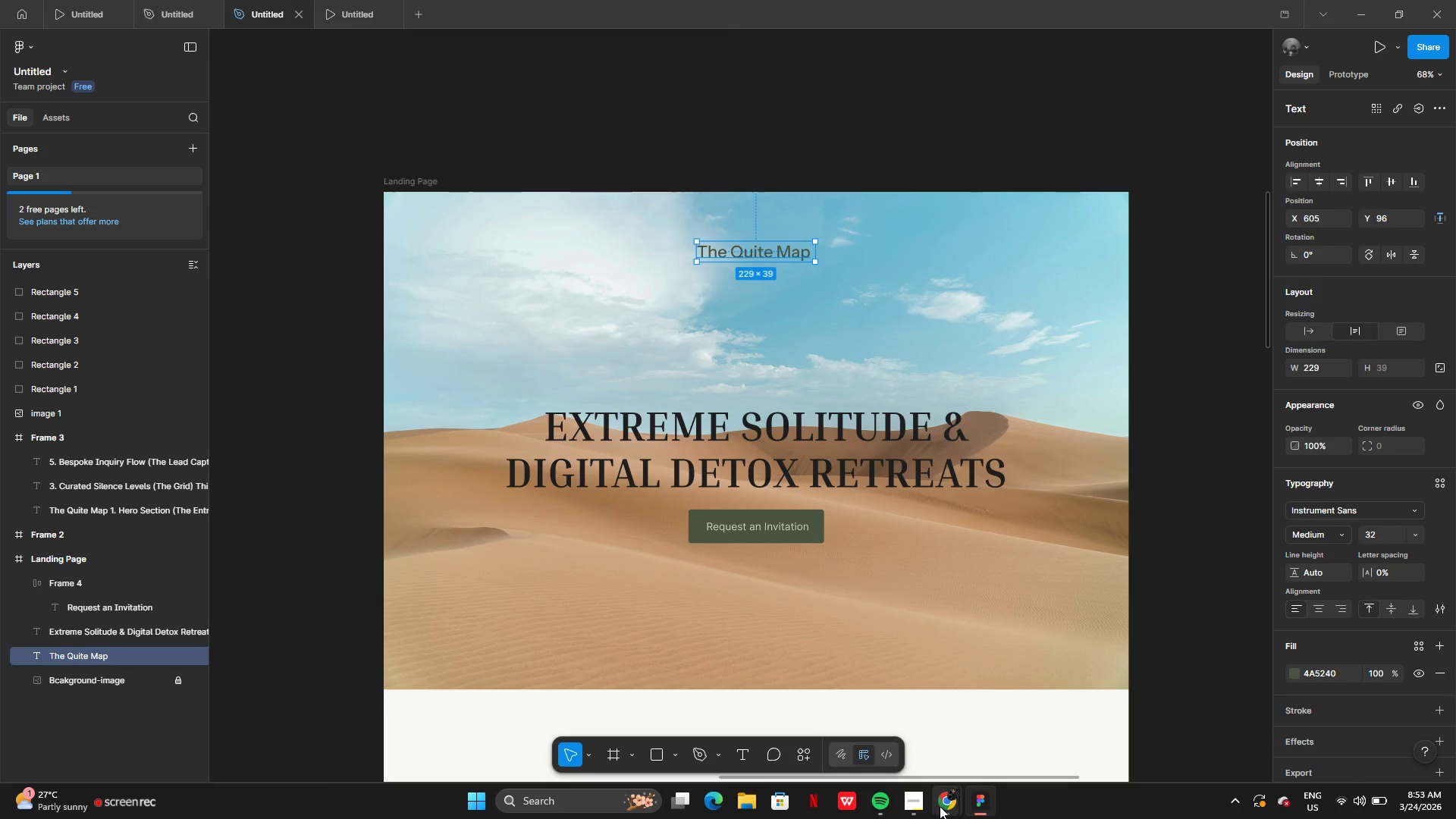 
left_click([943, 805])